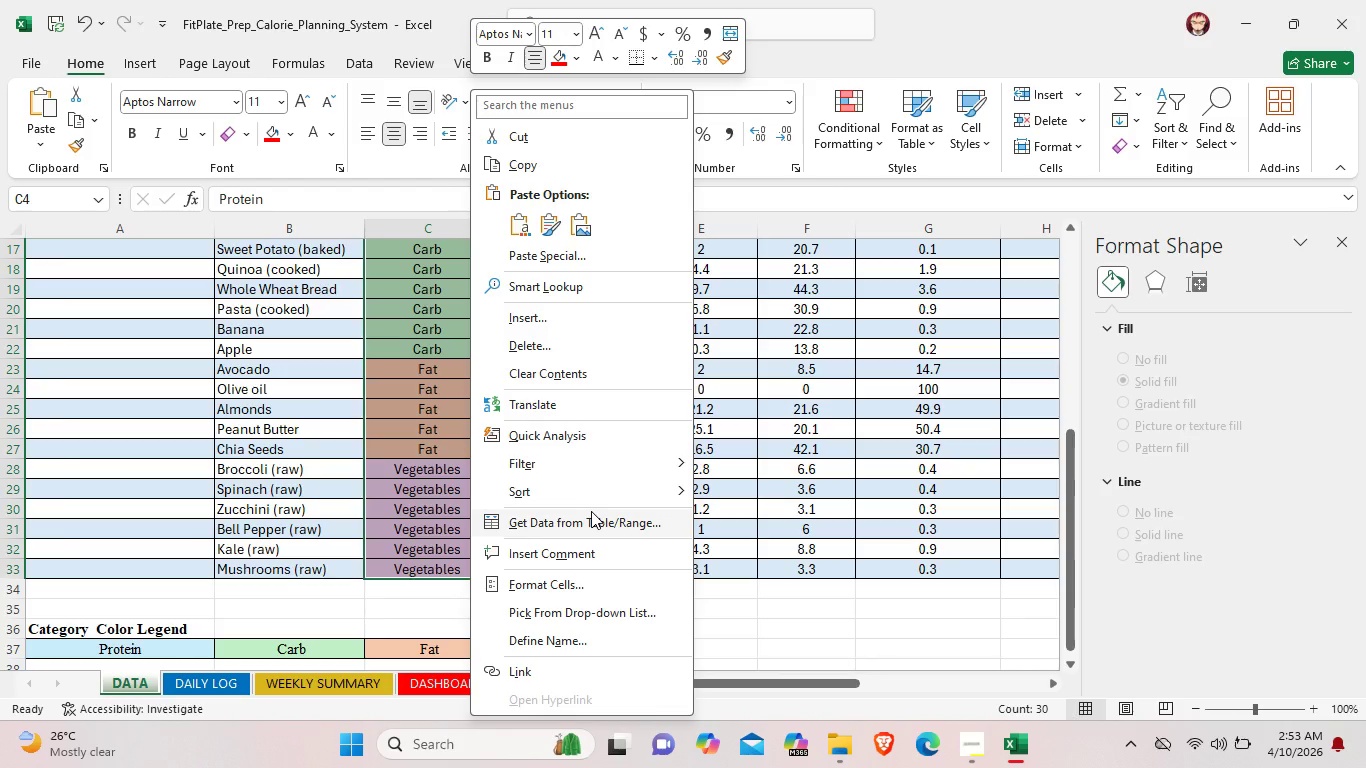 
left_click([114, 599])
 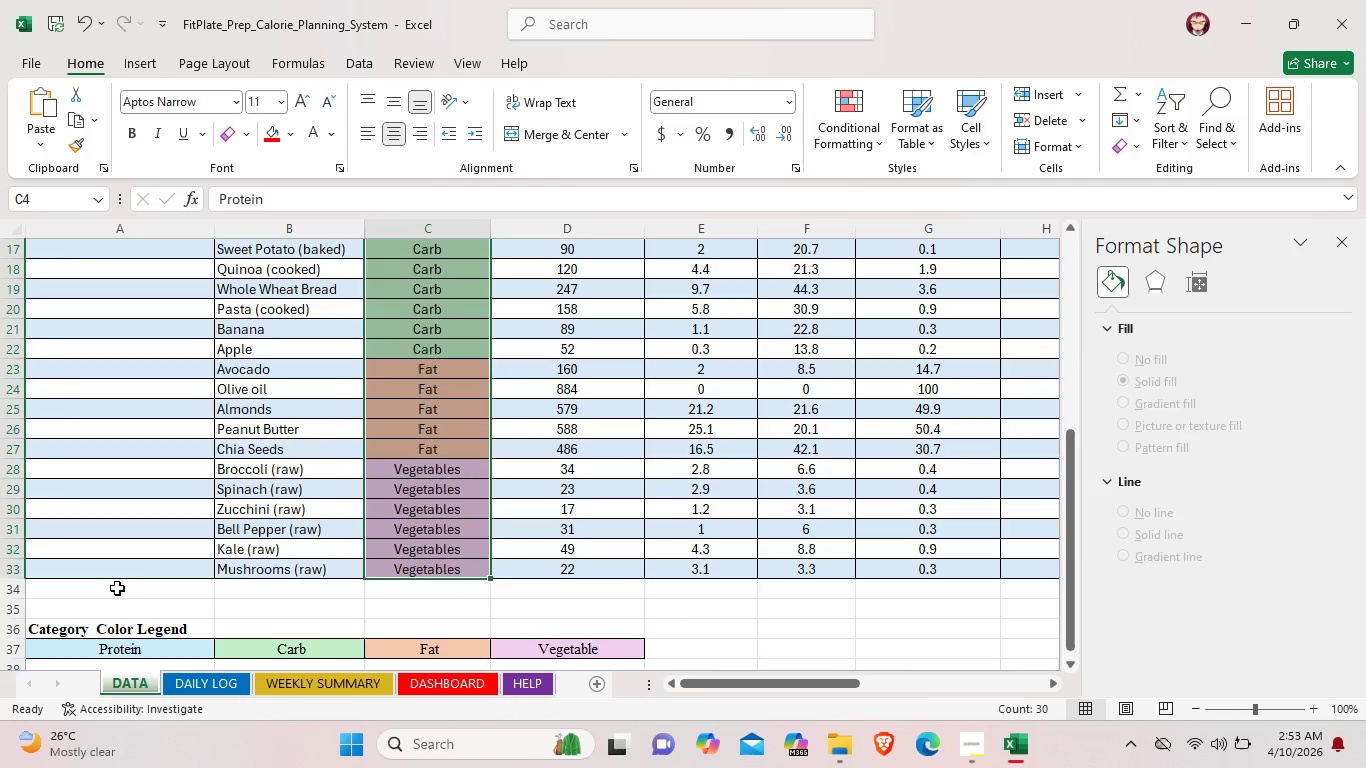 
left_click([117, 588])
 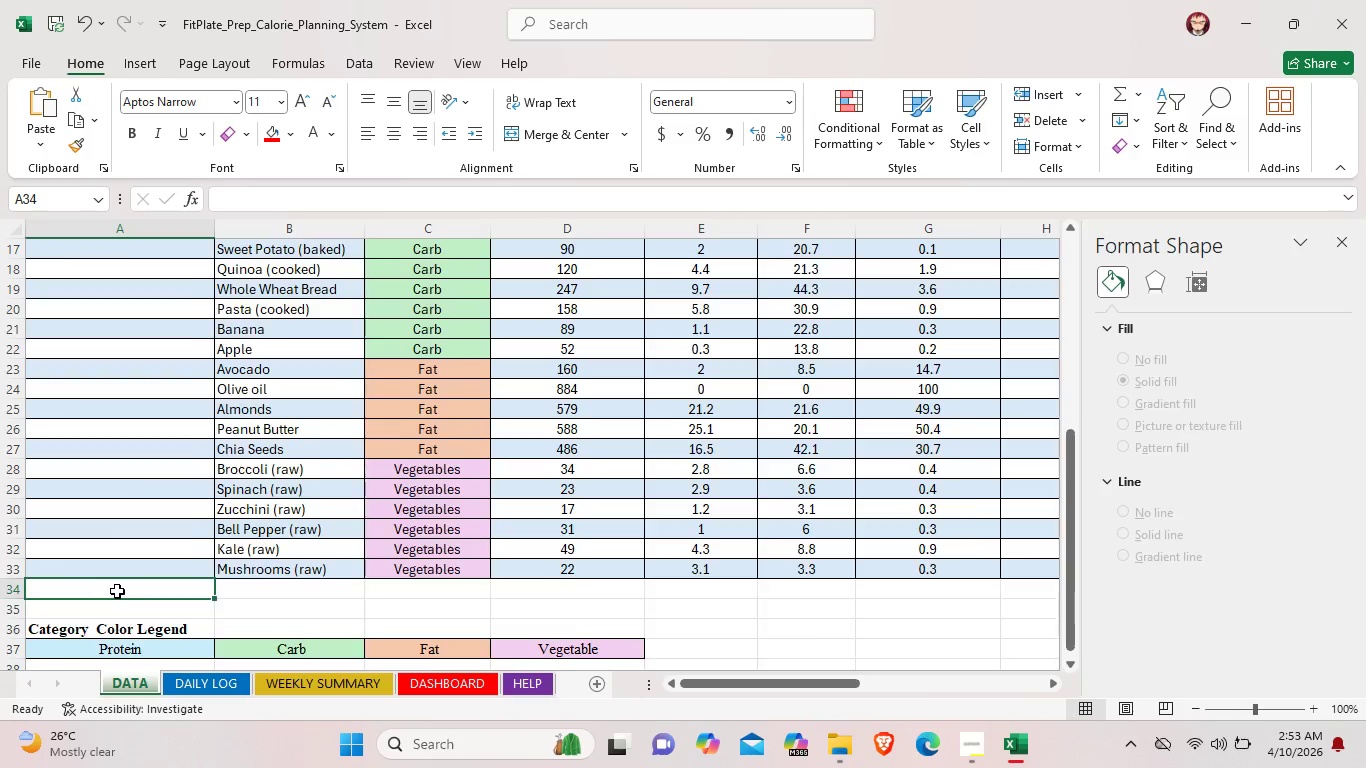 
scroll: coordinate [109, 568], scroll_direction: up, amount: 7.0
 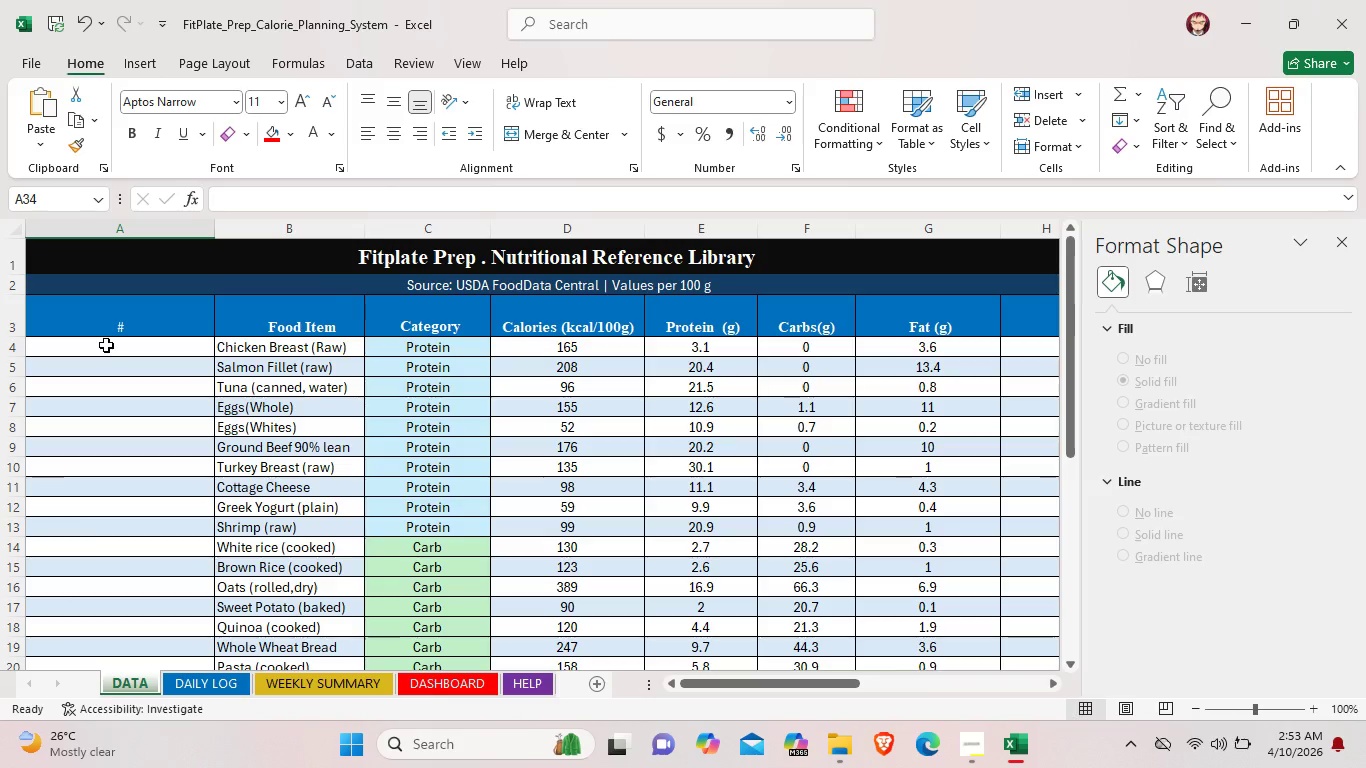 
left_click_drag(start_coordinate=[106, 345], to_coordinate=[736, 593])
 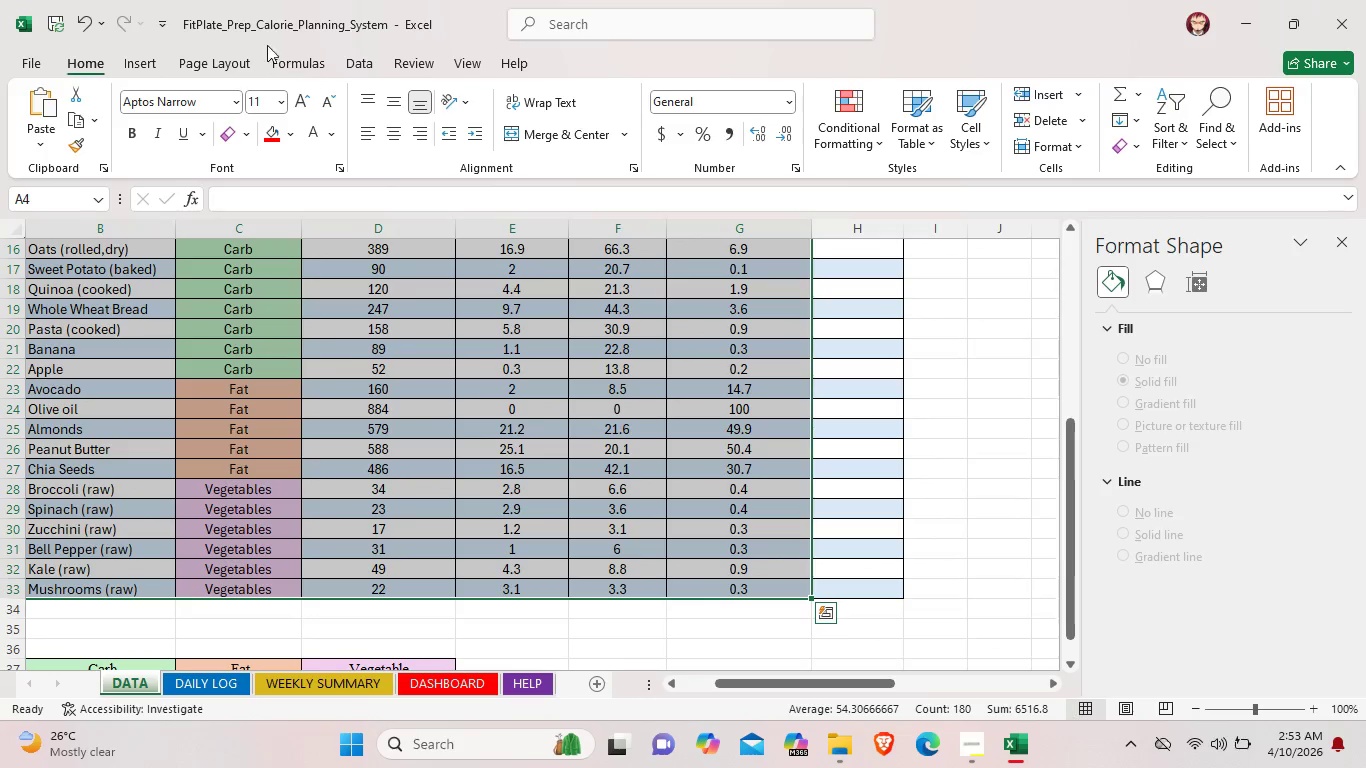 
scroll: coordinate [798, 675], scroll_direction: down, amount: 10.0
 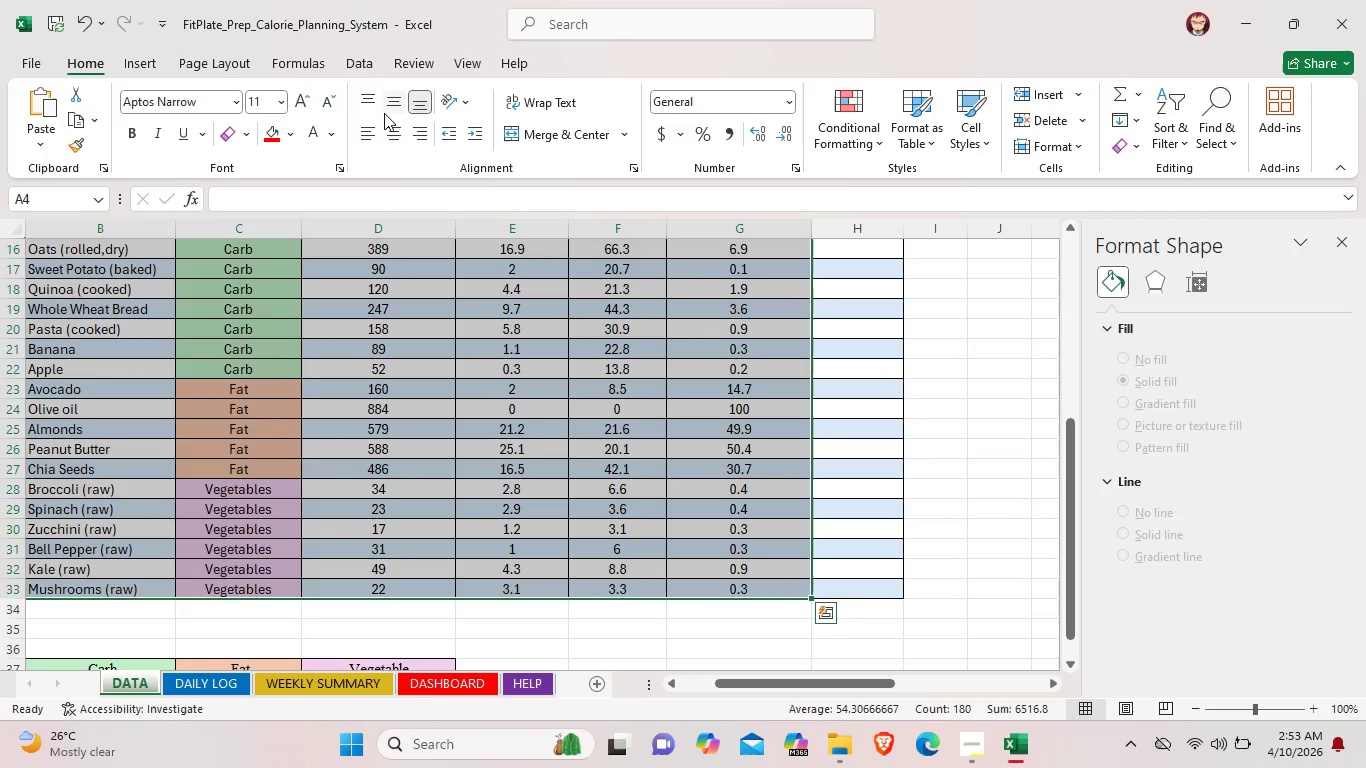 
left_click([152, 59])
 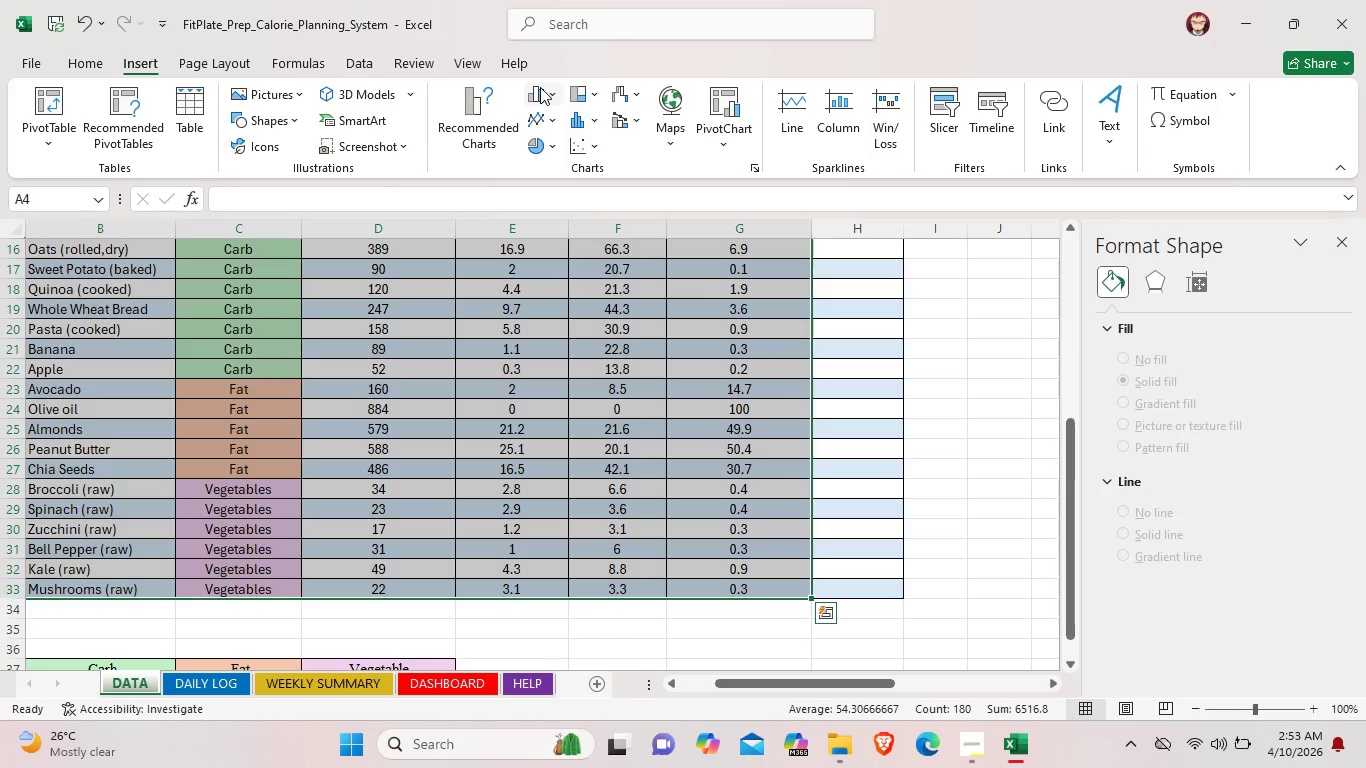 
left_click([543, 91])
 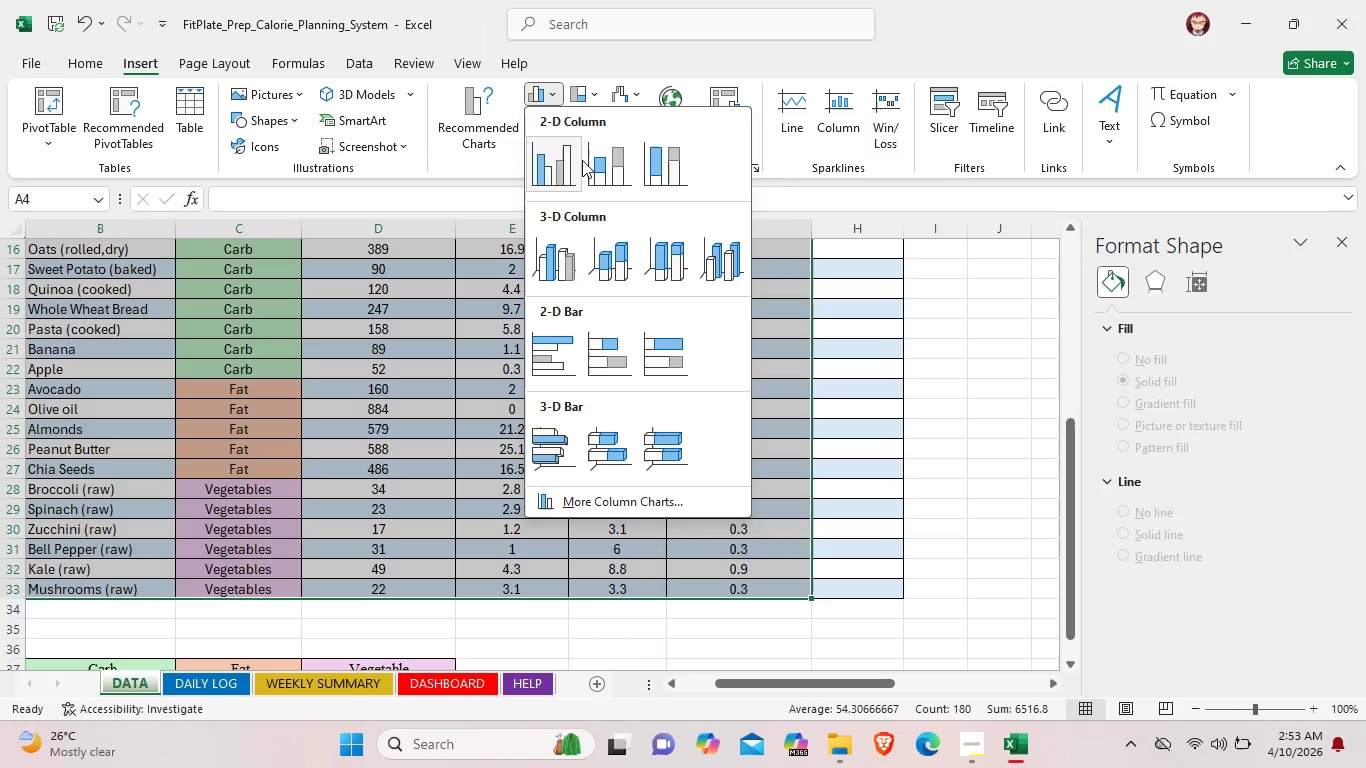 
mouse_move([605, 171])
 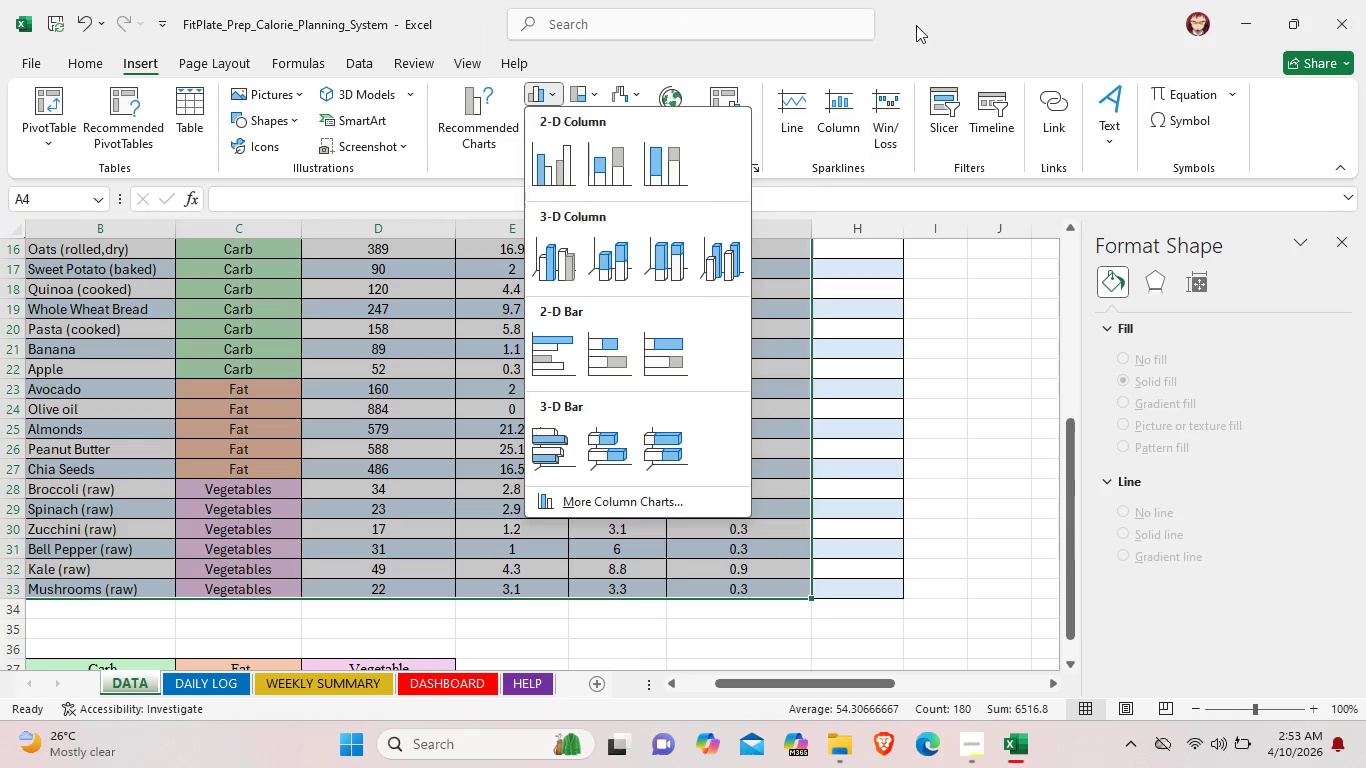 
left_click([922, 26])
 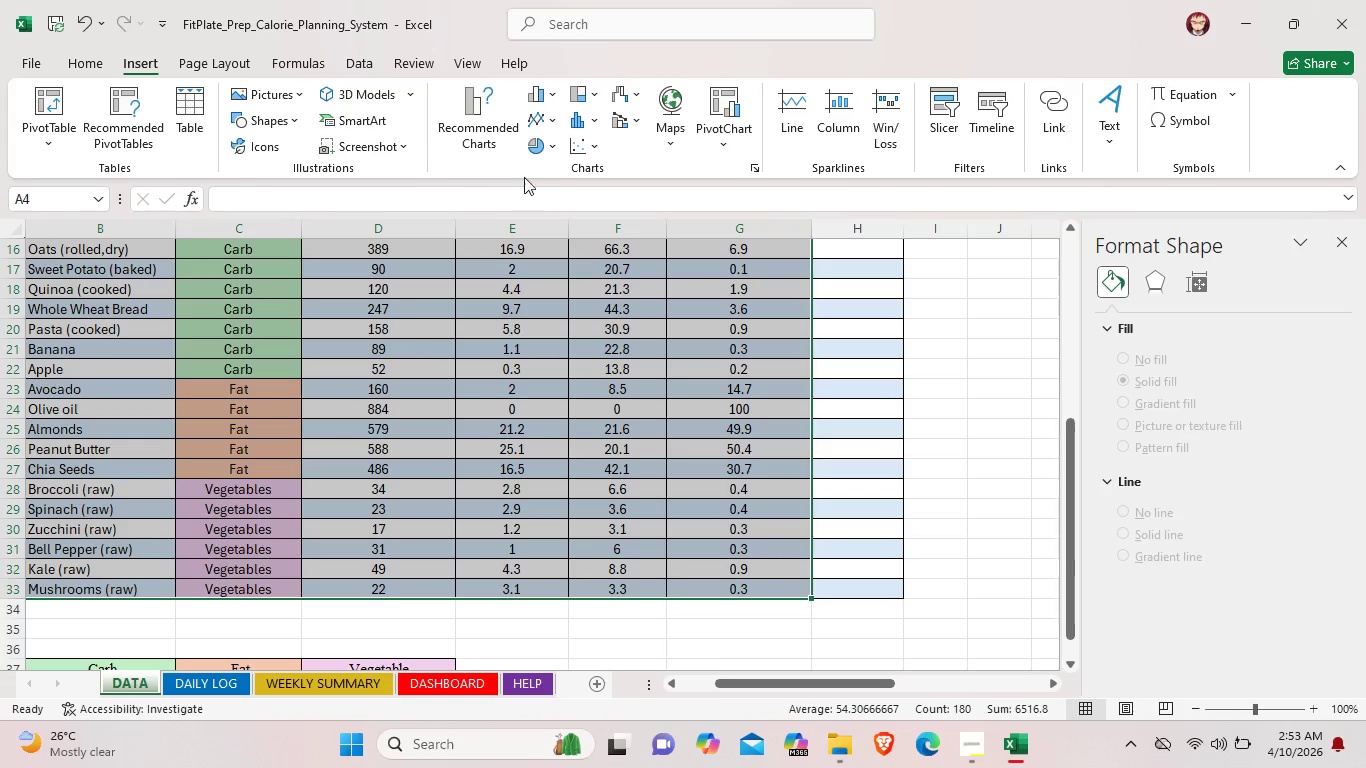 
left_click([550, 144])
 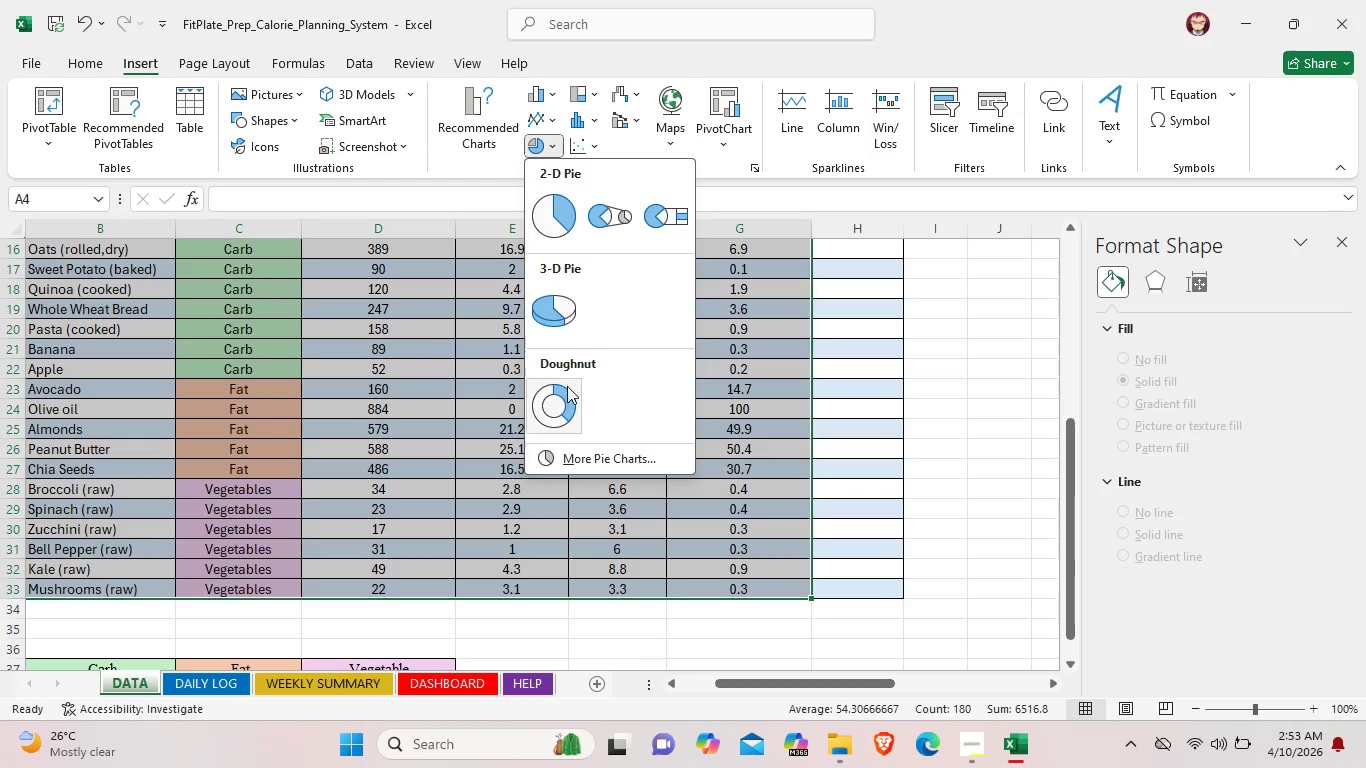 
mouse_move([539, 419])
 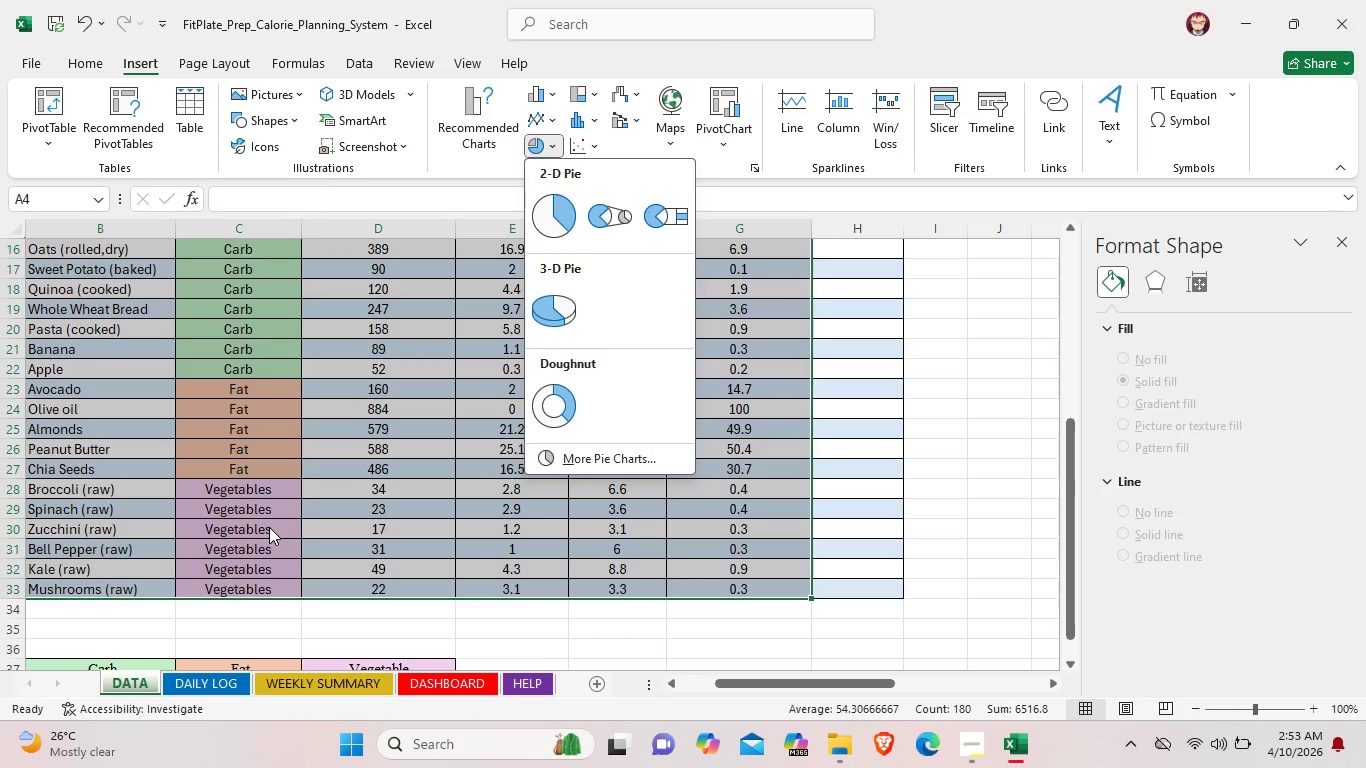 
left_click([269, 527])
 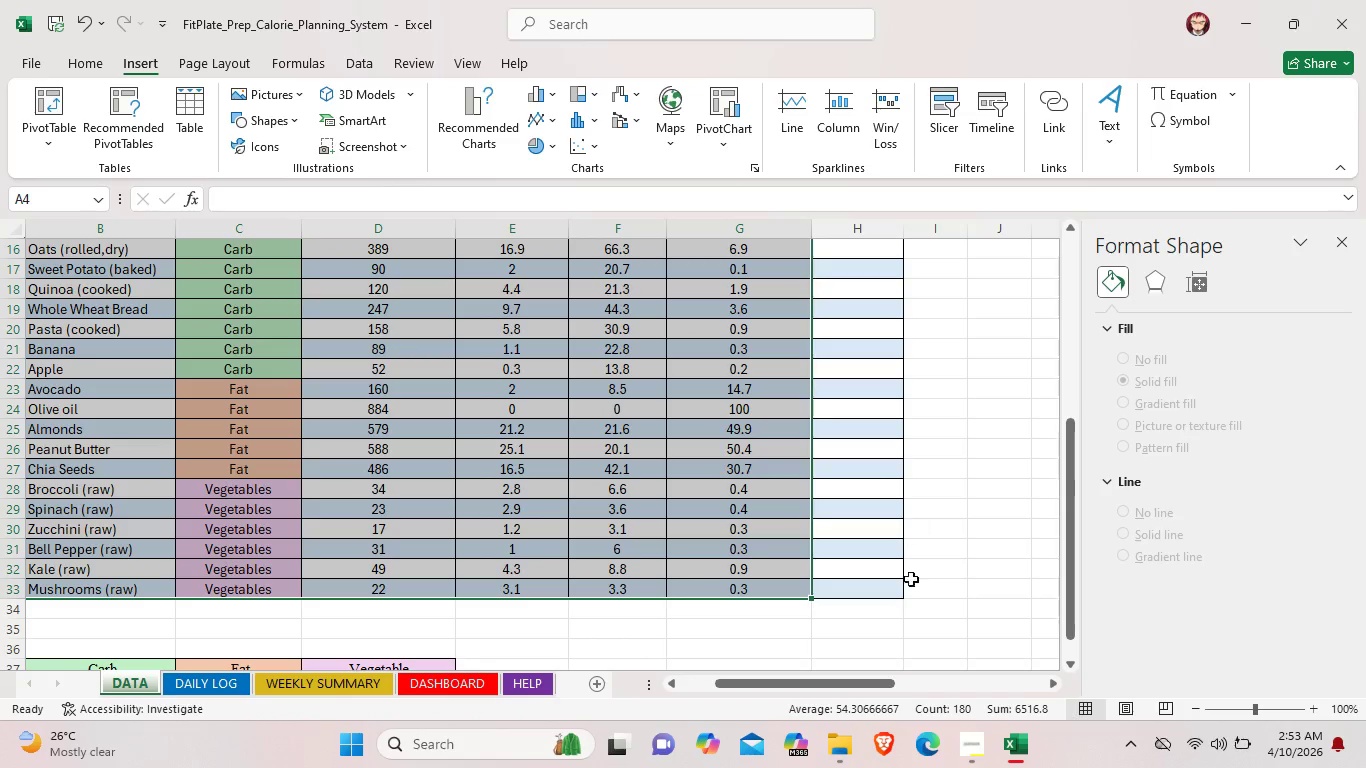 
left_click([925, 627])
 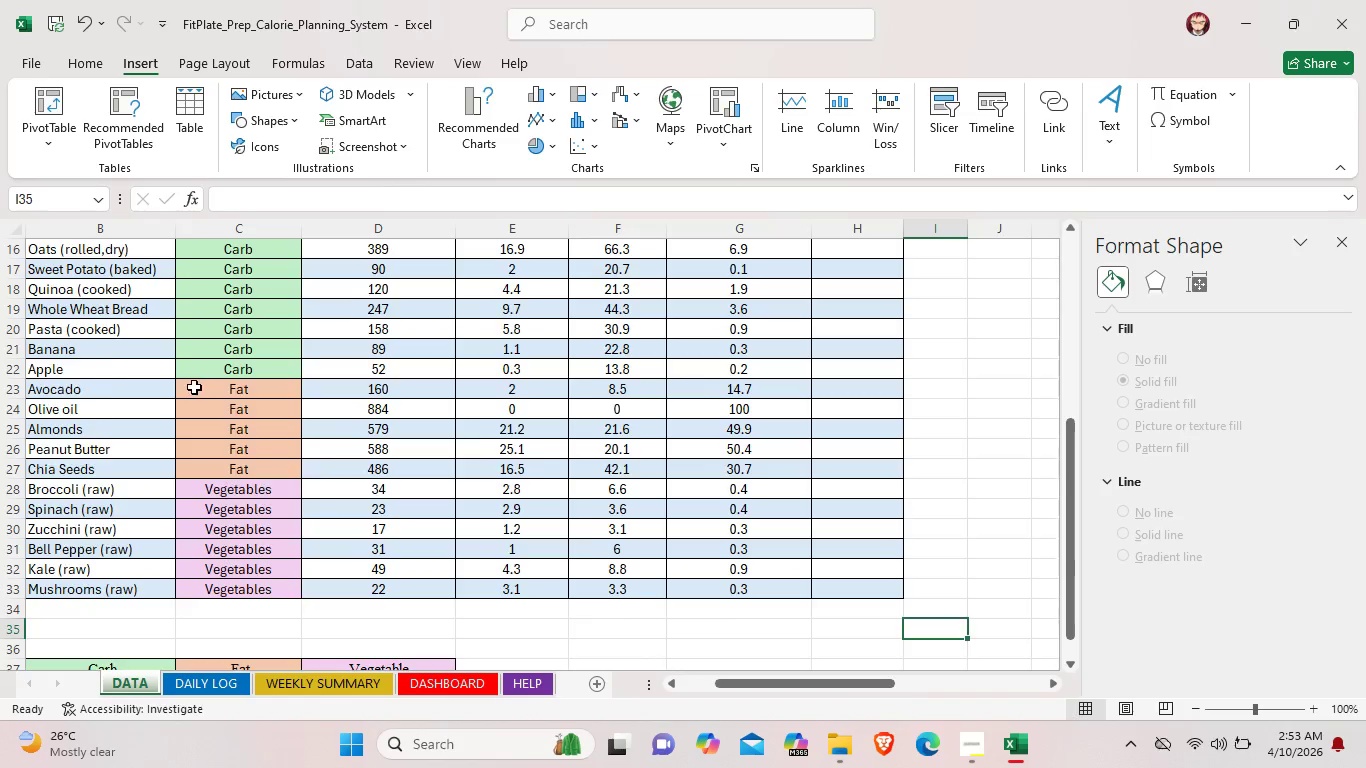 
scroll: coordinate [199, 368], scroll_direction: up, amount: 7.0
 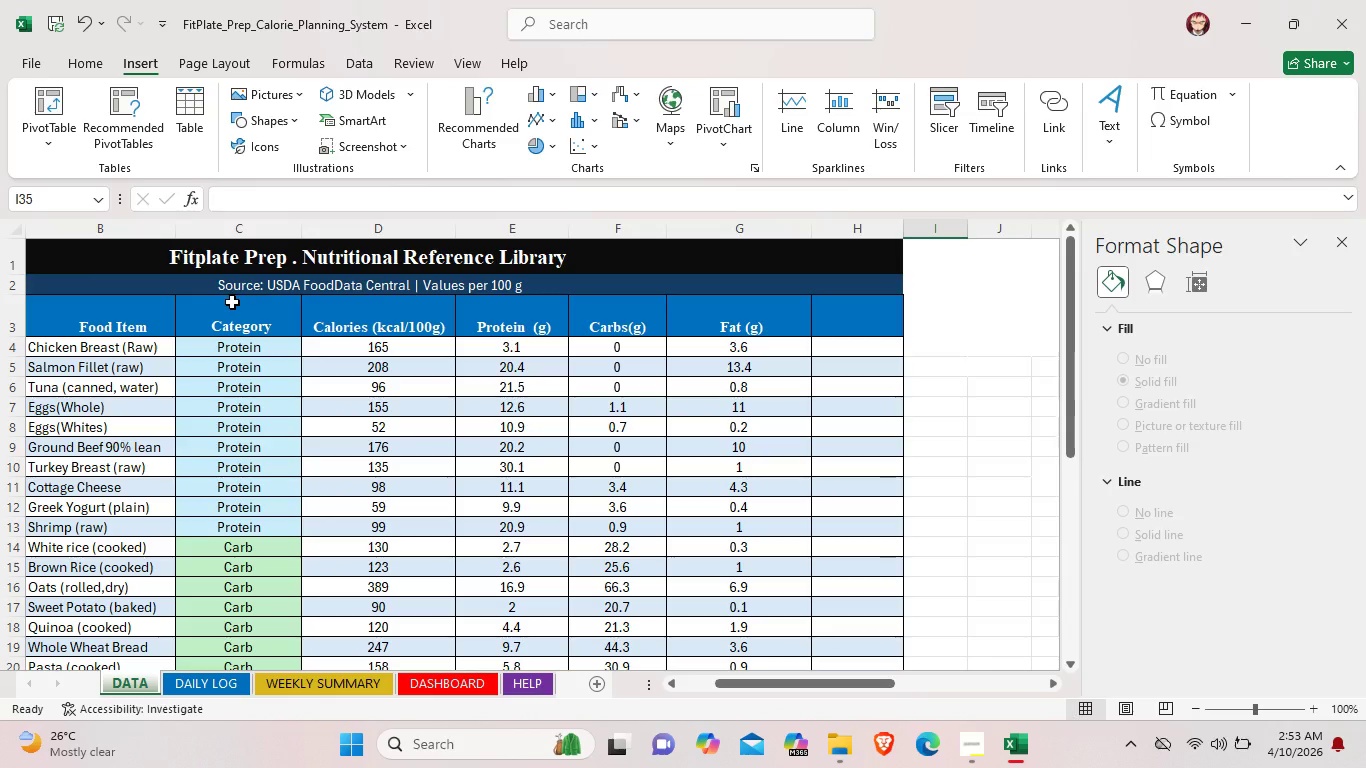 
left_click_drag(start_coordinate=[232, 302], to_coordinate=[279, 637])
 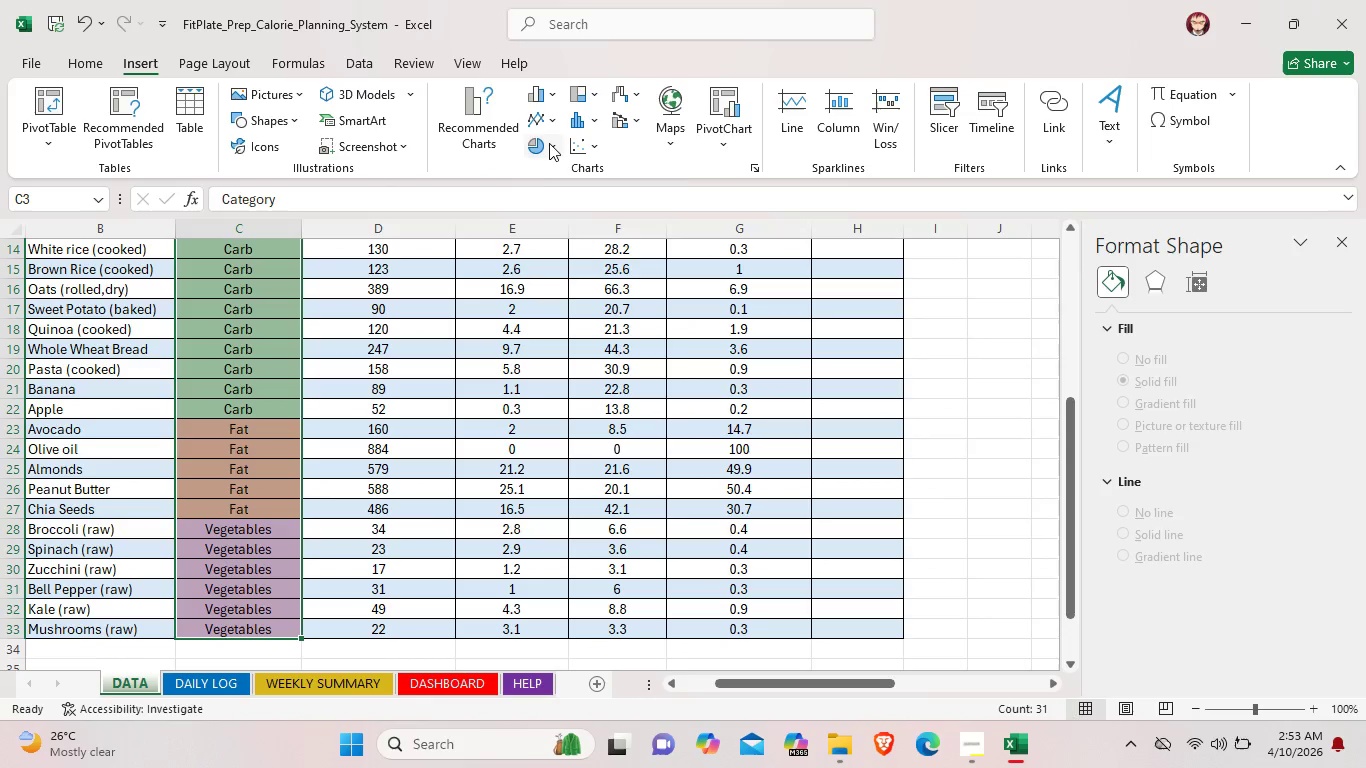 
left_click([549, 143])
 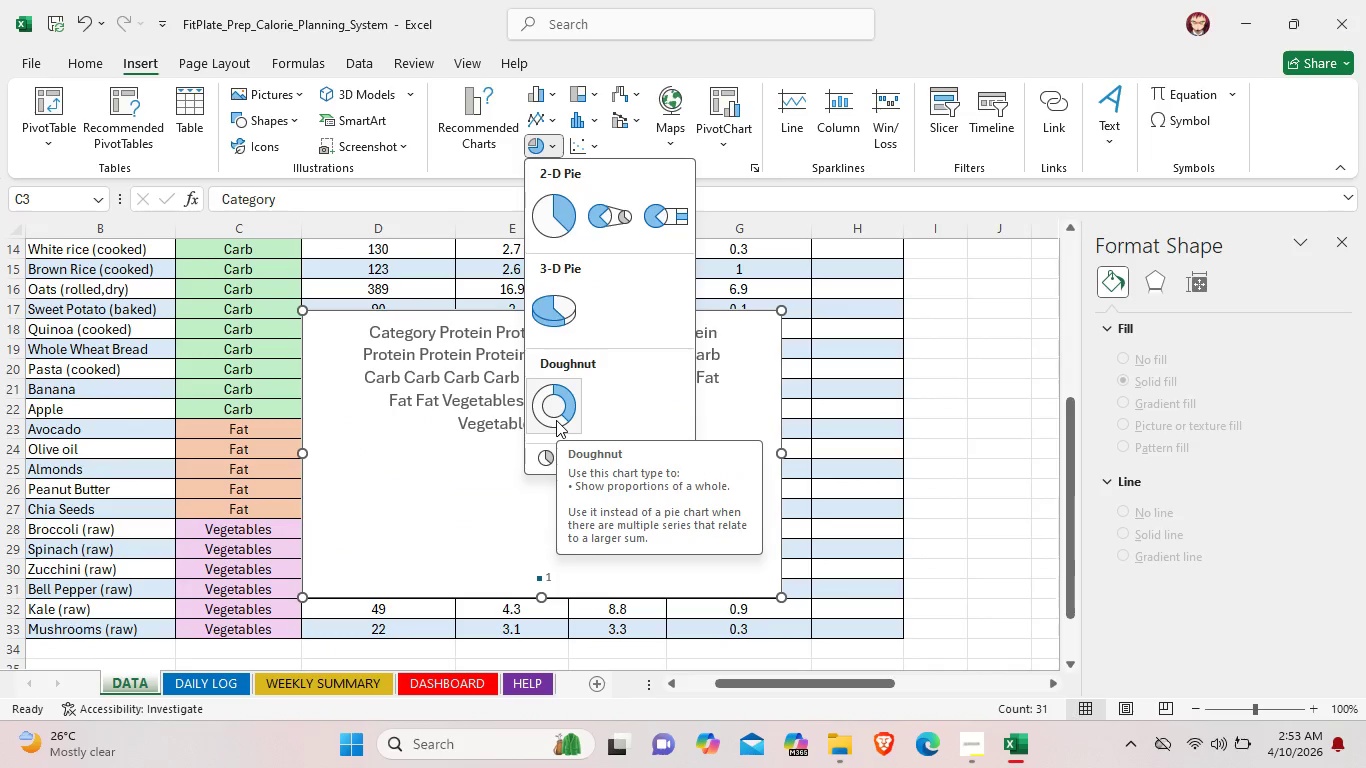 
left_click([556, 420])
 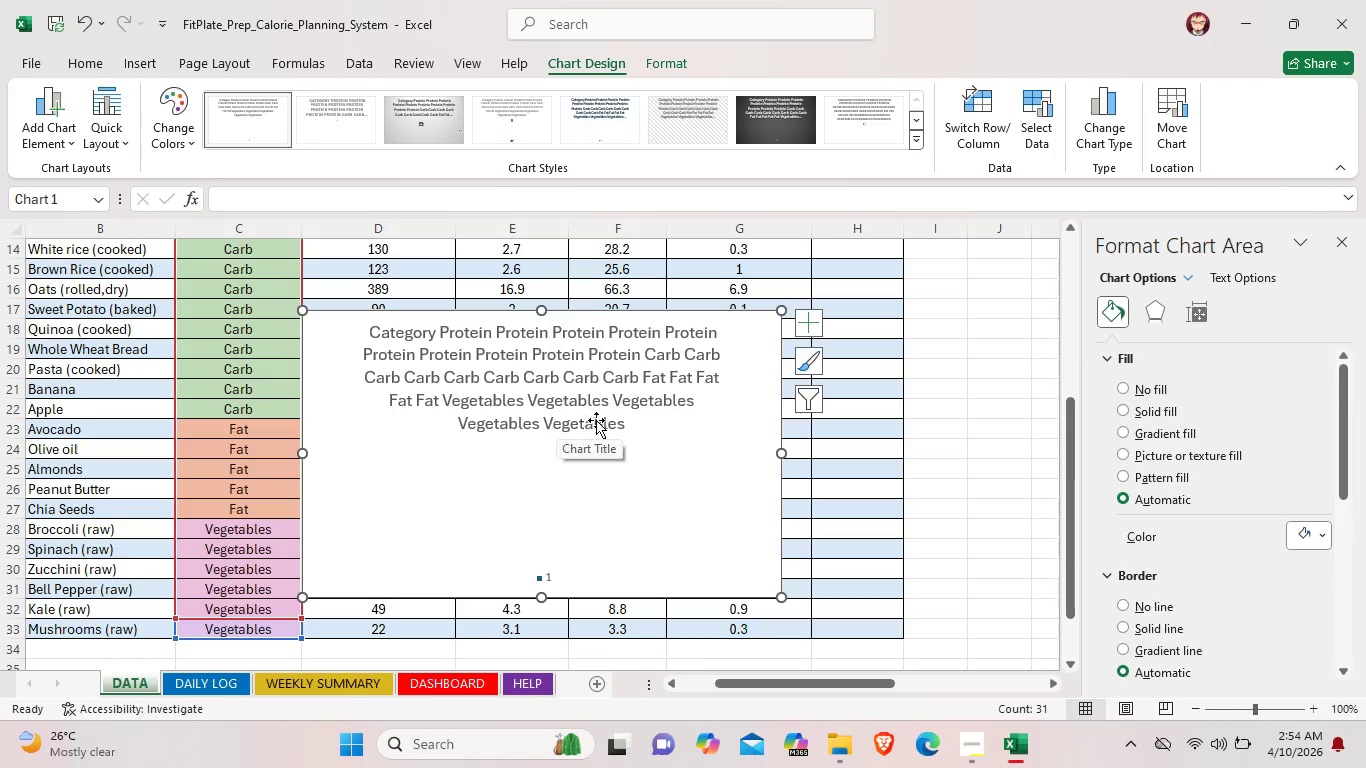 
left_click([654, 436])
 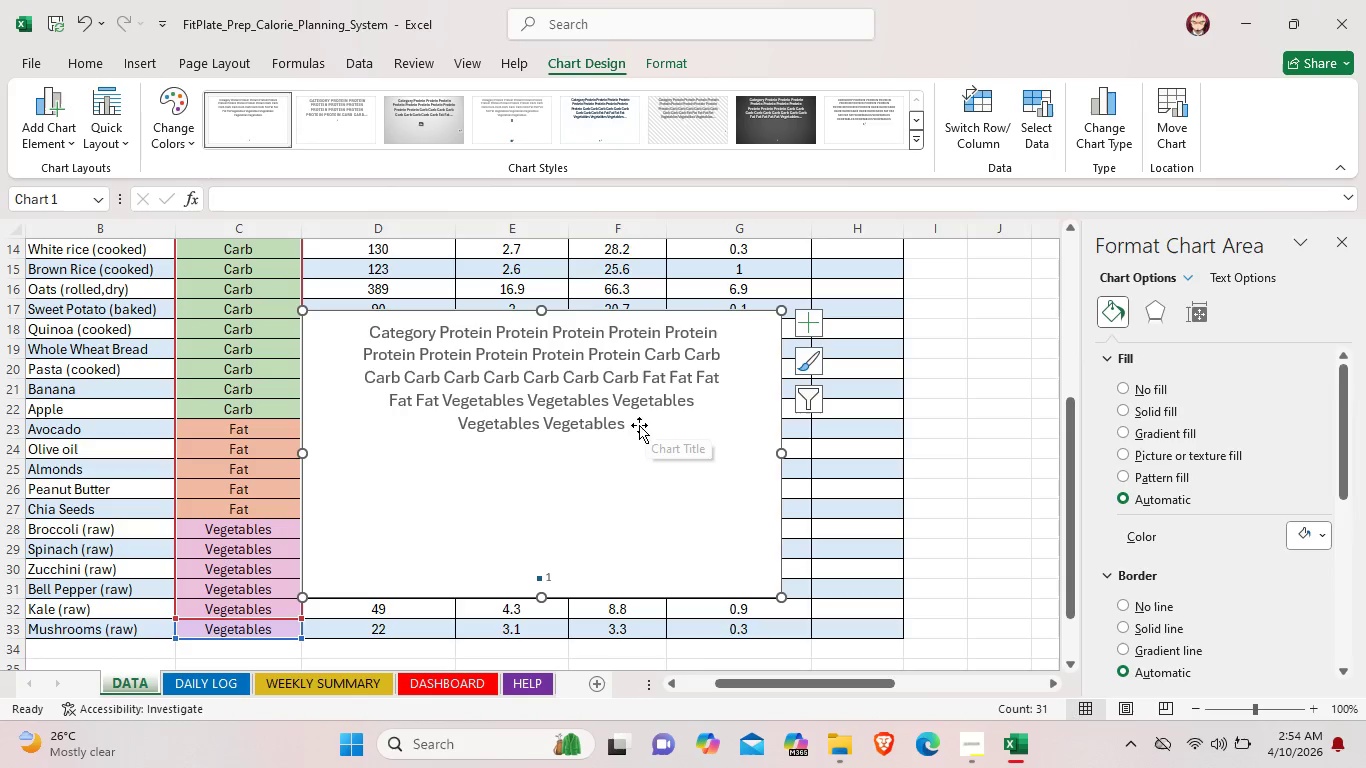 
left_click([630, 429])
 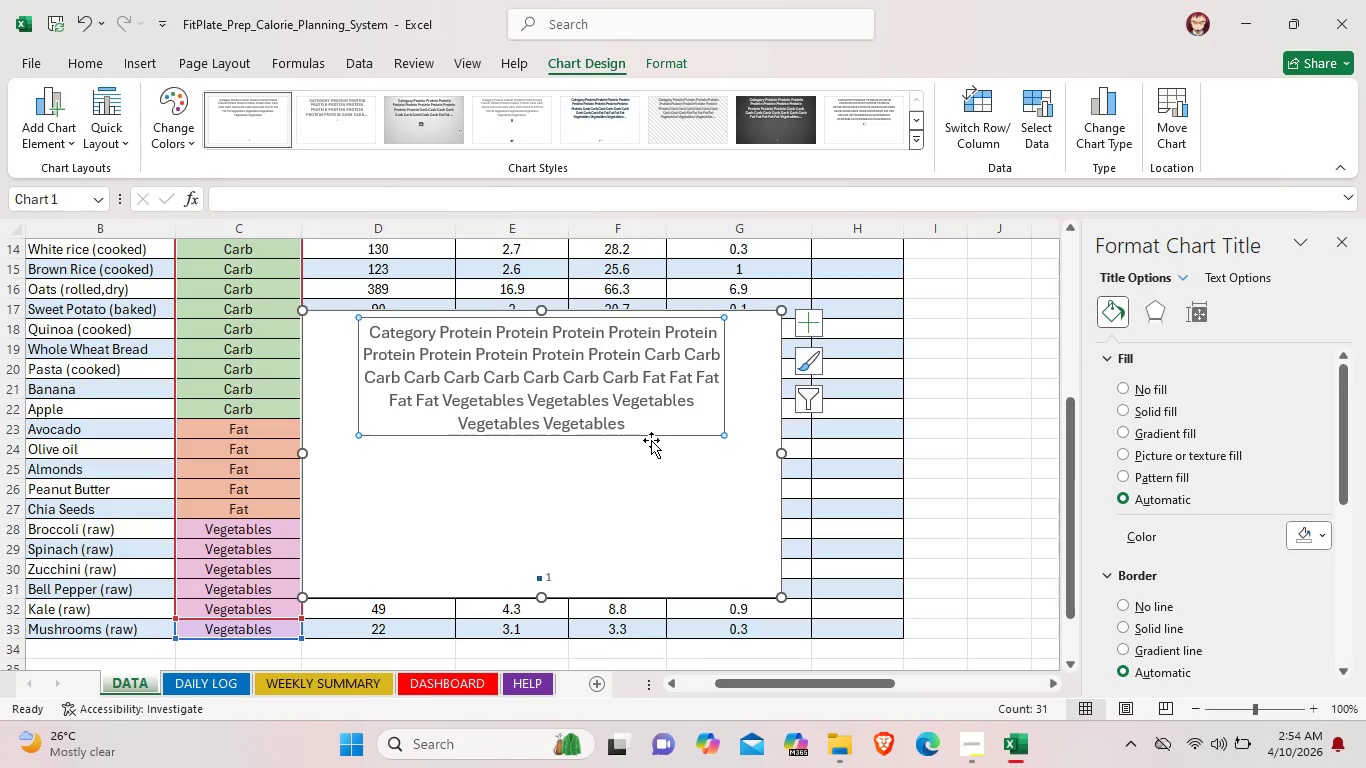 
left_click([652, 438])
 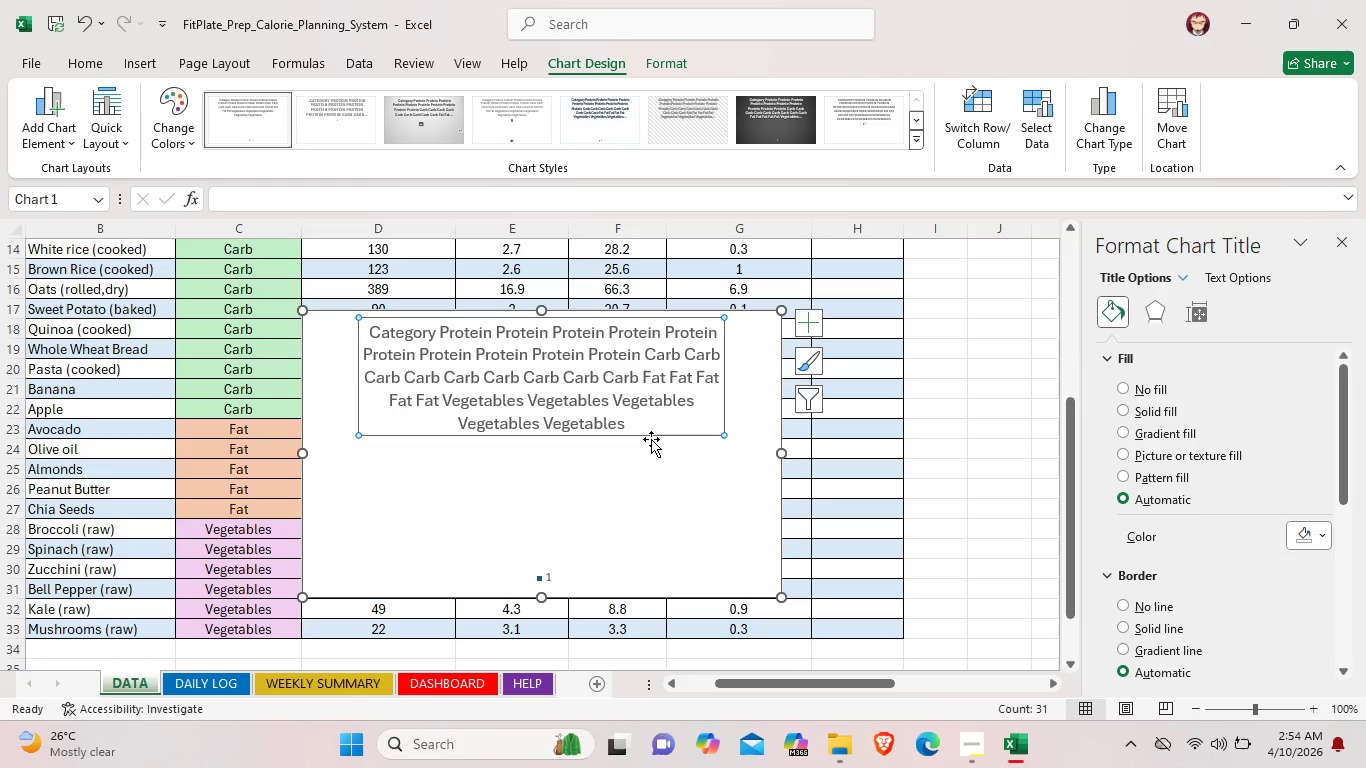 
key(Backspace)
 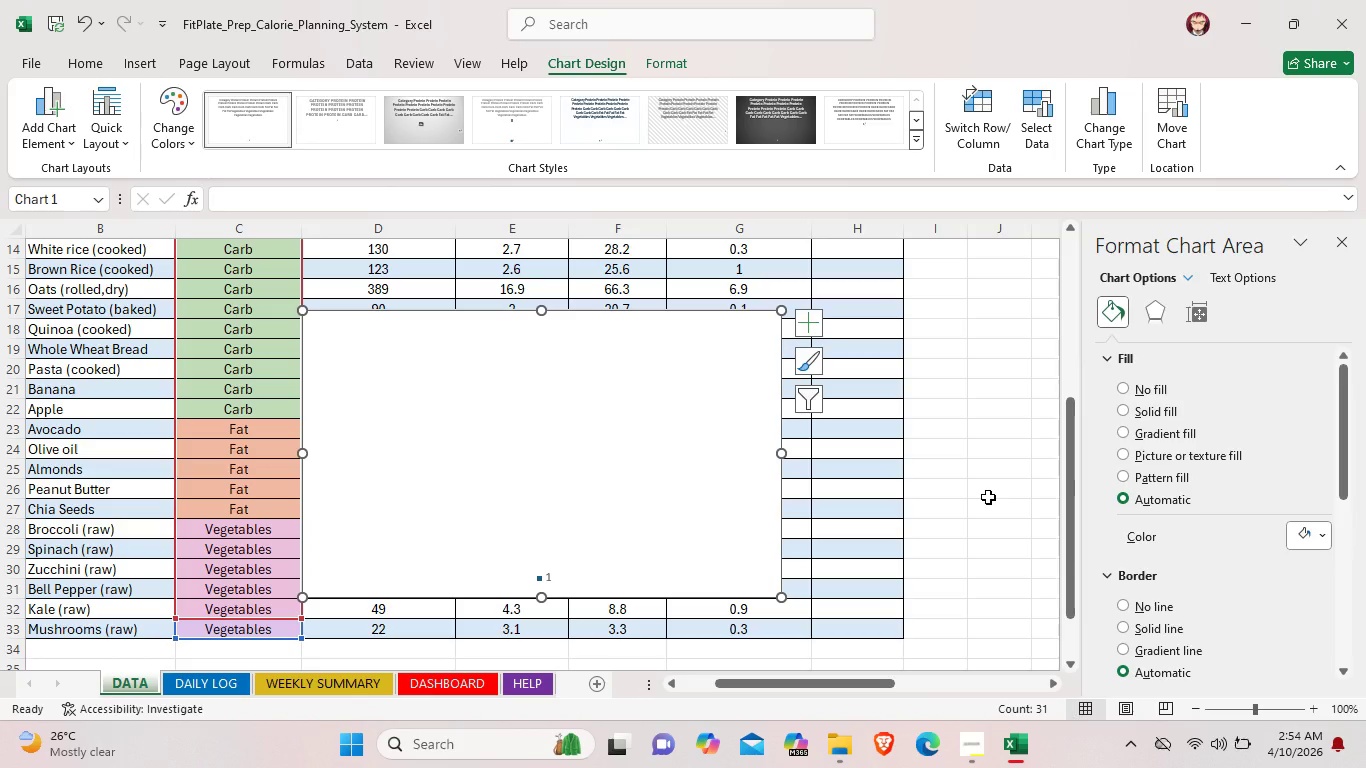 
left_click([988, 497])
 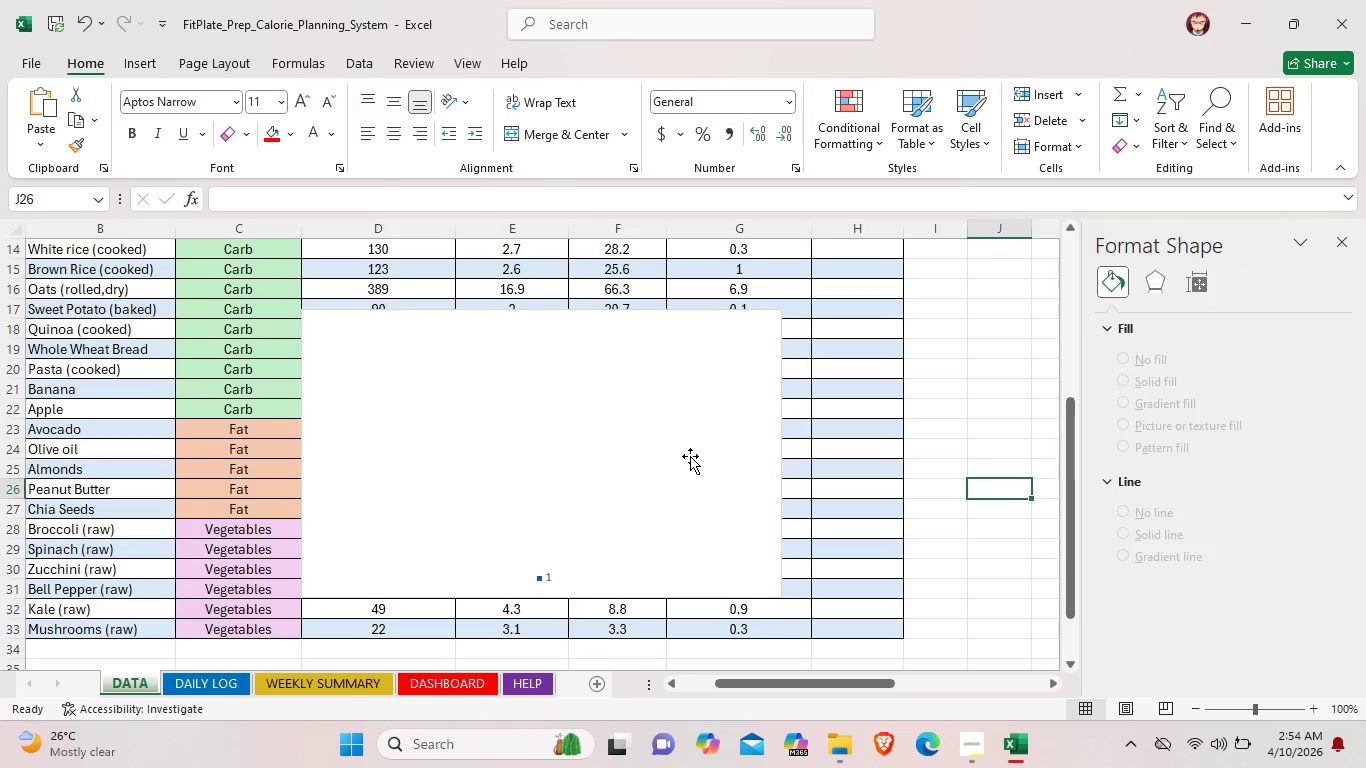 
left_click([690, 456])
 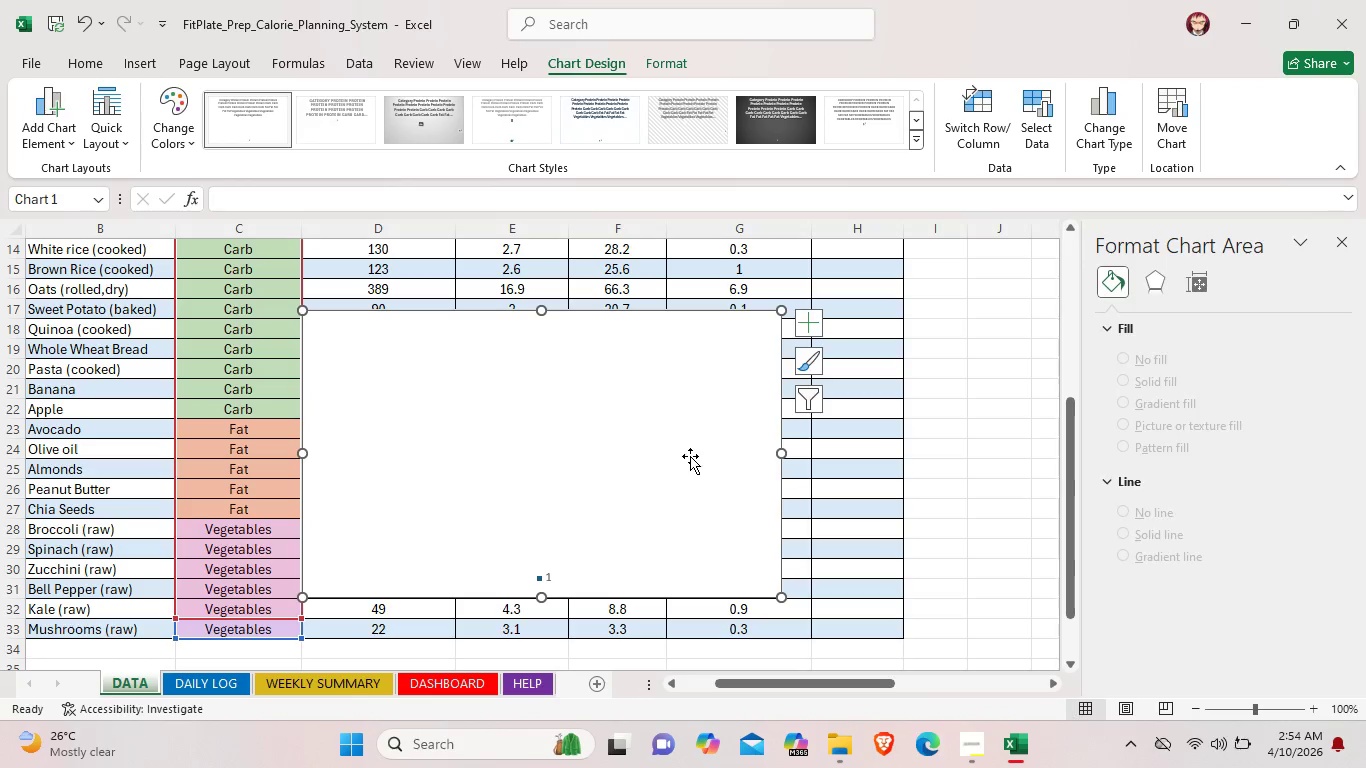 
key(Backspace)
 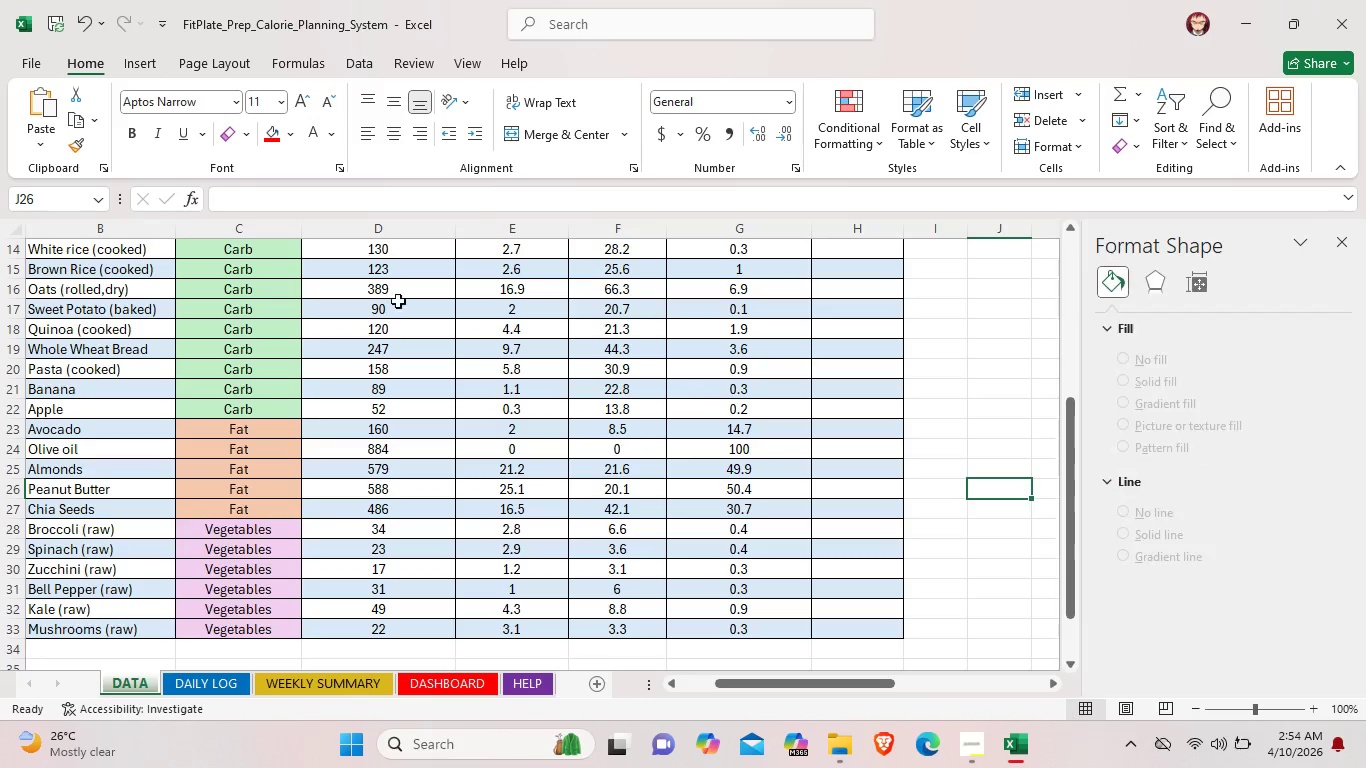 
scroll: coordinate [112, 347], scroll_direction: up, amount: 8.0
 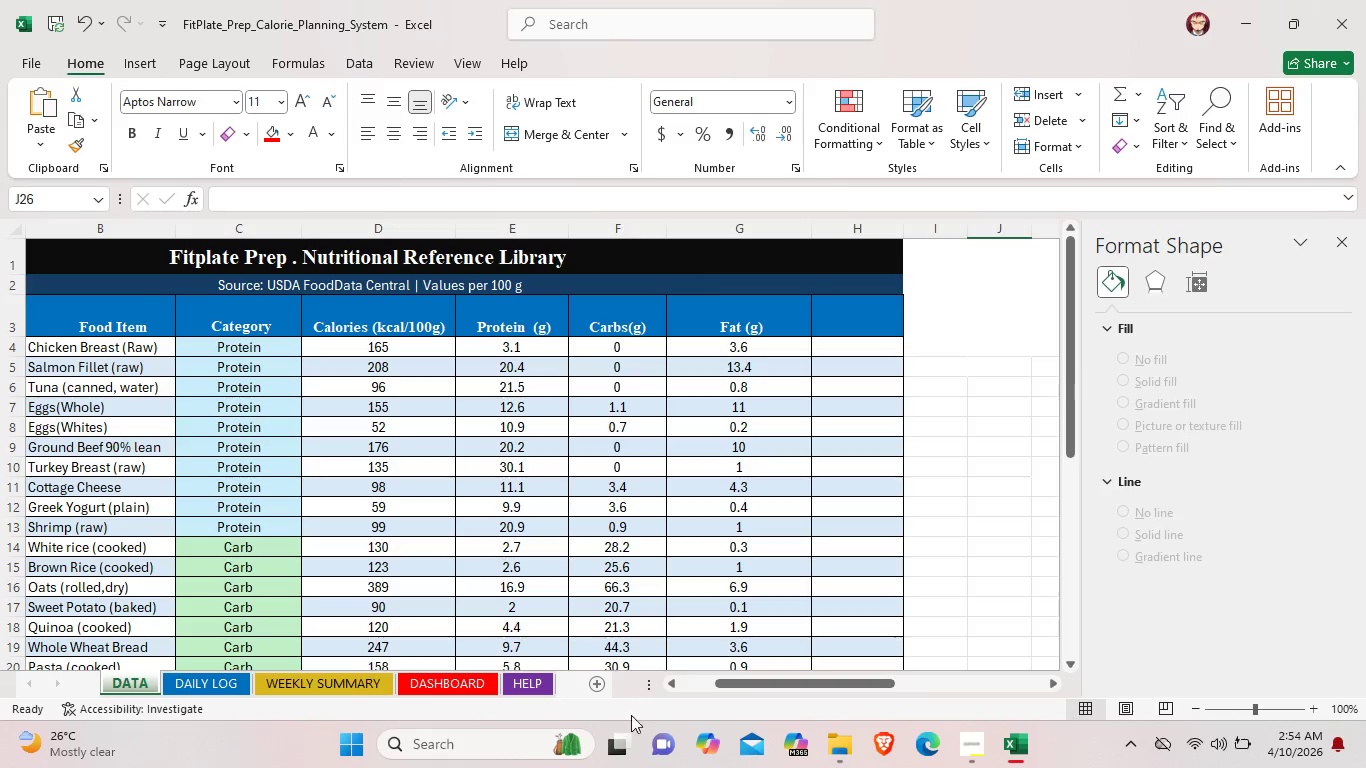 
left_click_drag(start_coordinate=[764, 687], to_coordinate=[676, 690])
 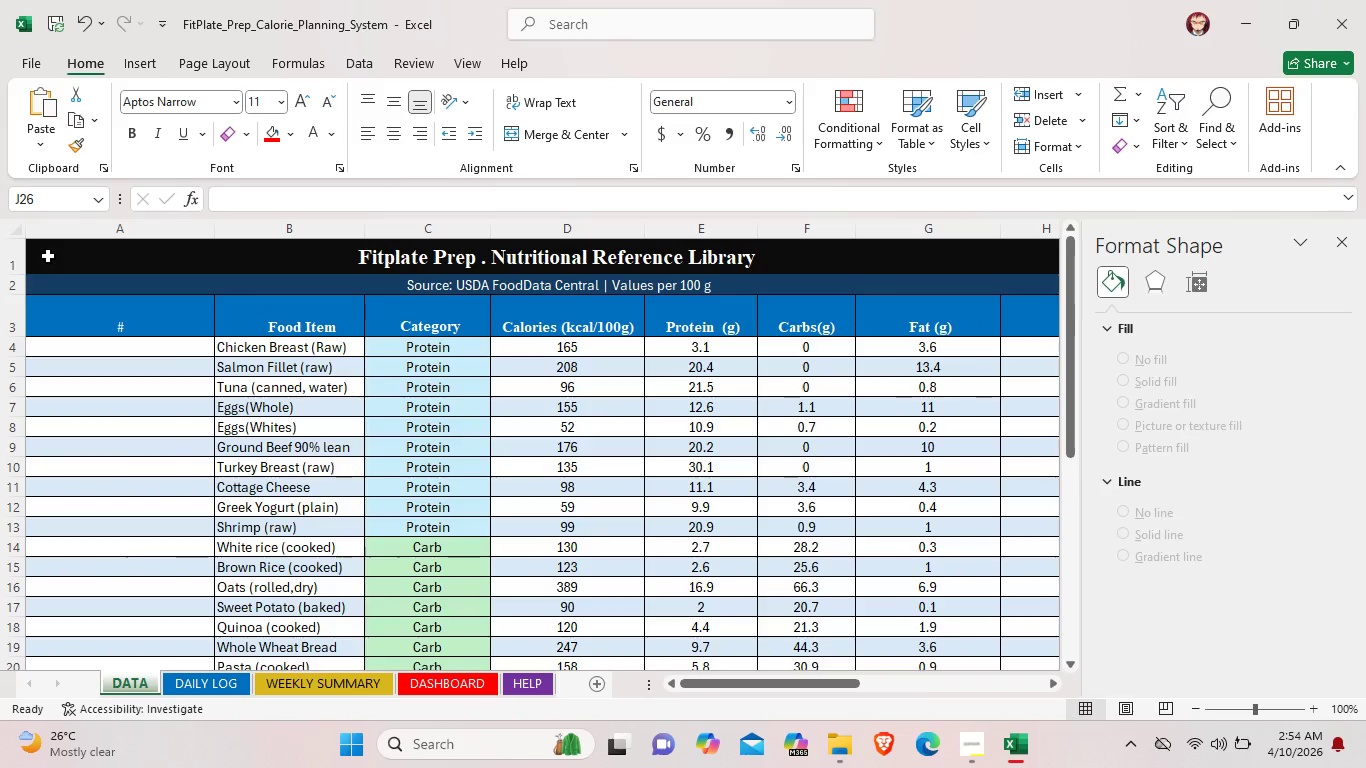 
left_click_drag(start_coordinate=[41, 294], to_coordinate=[942, 609])
 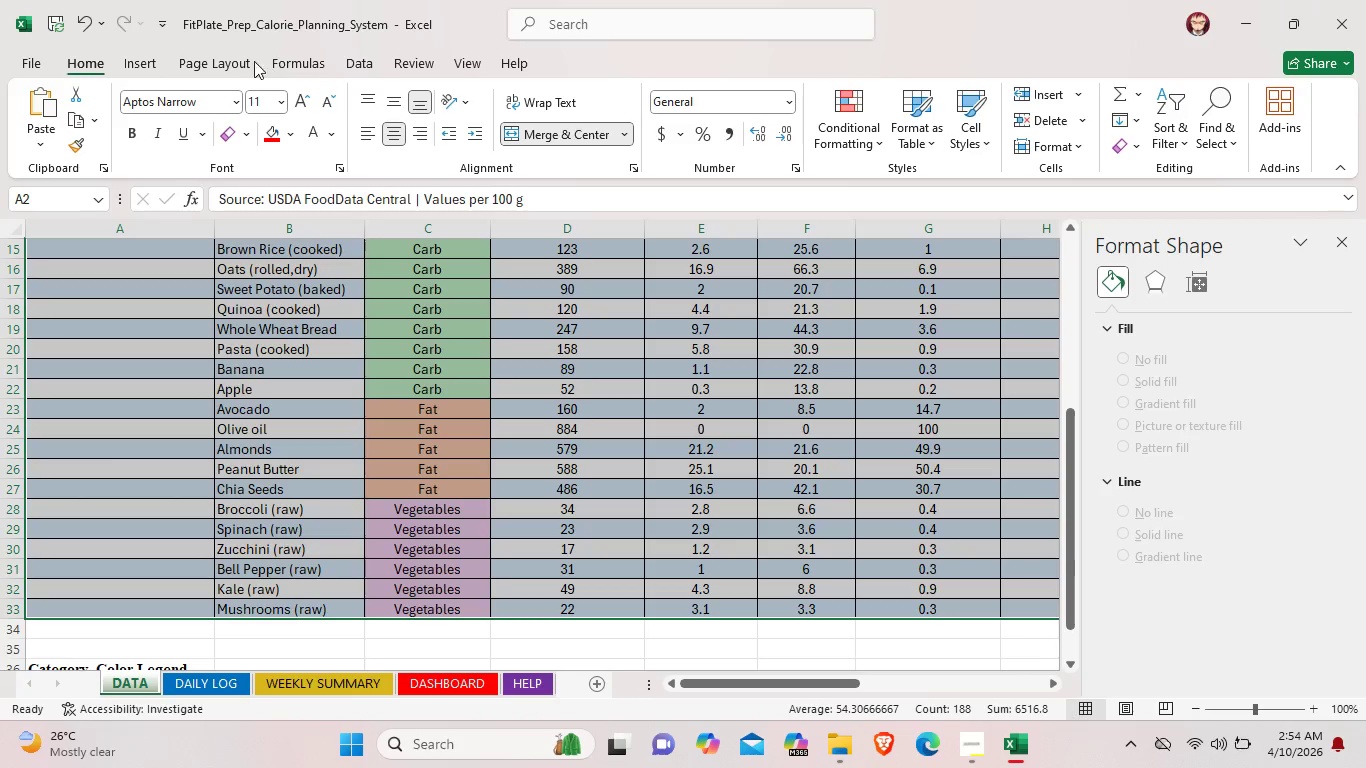 
left_click([138, 57])
 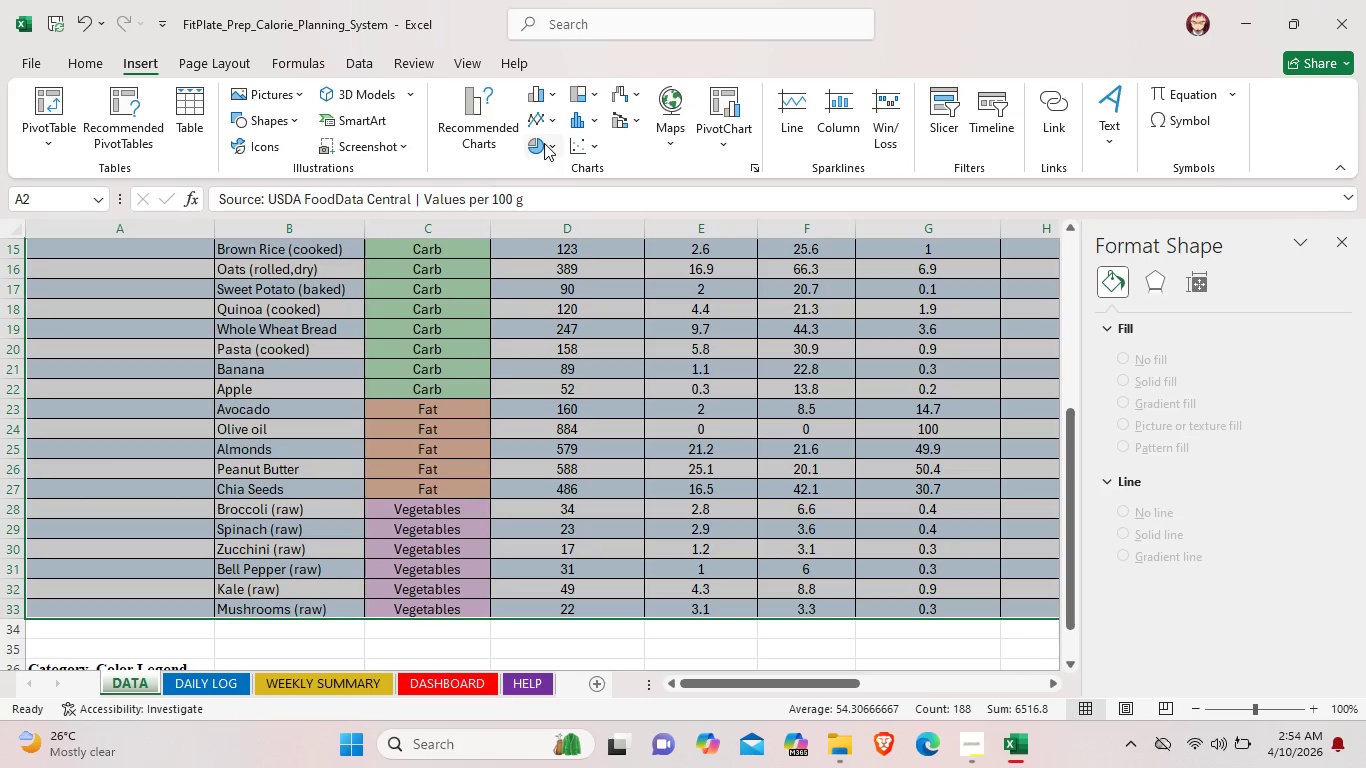 
left_click([552, 145])
 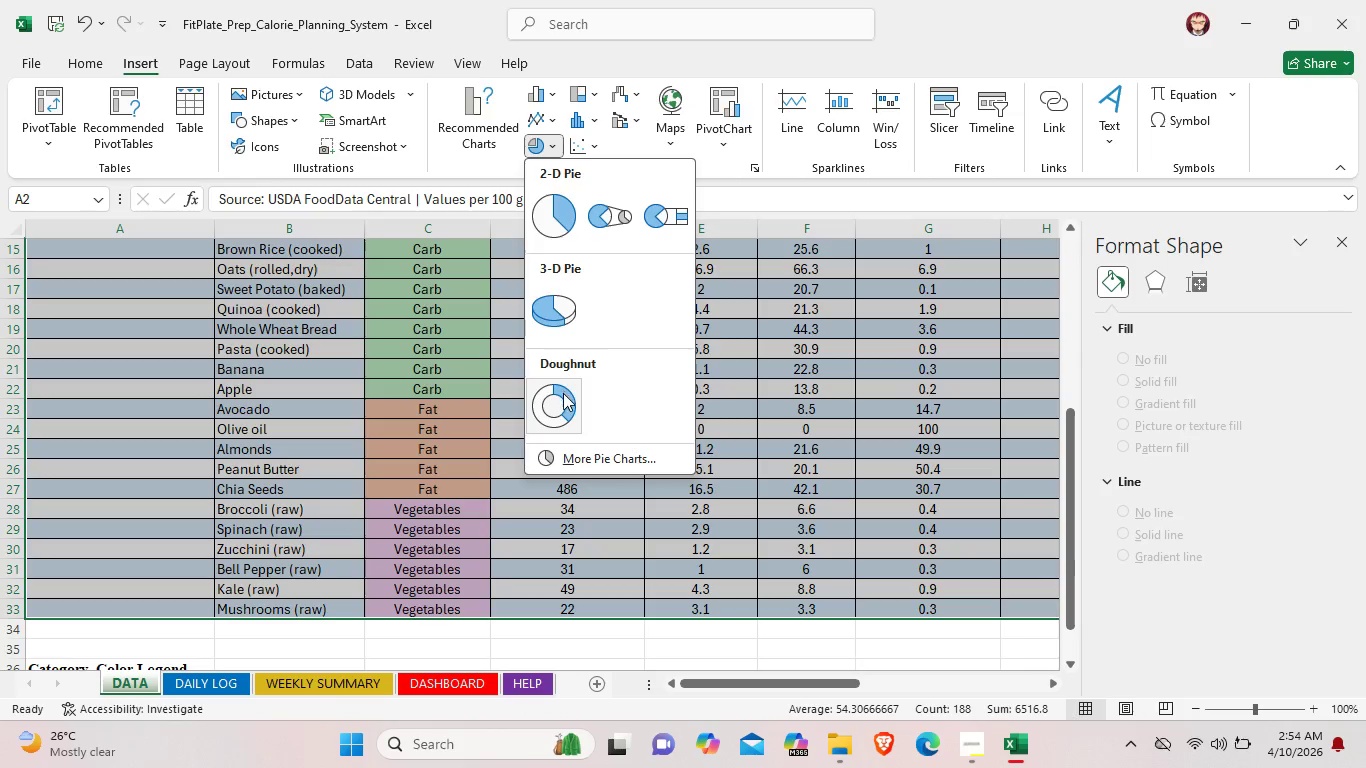 
left_click([563, 401])
 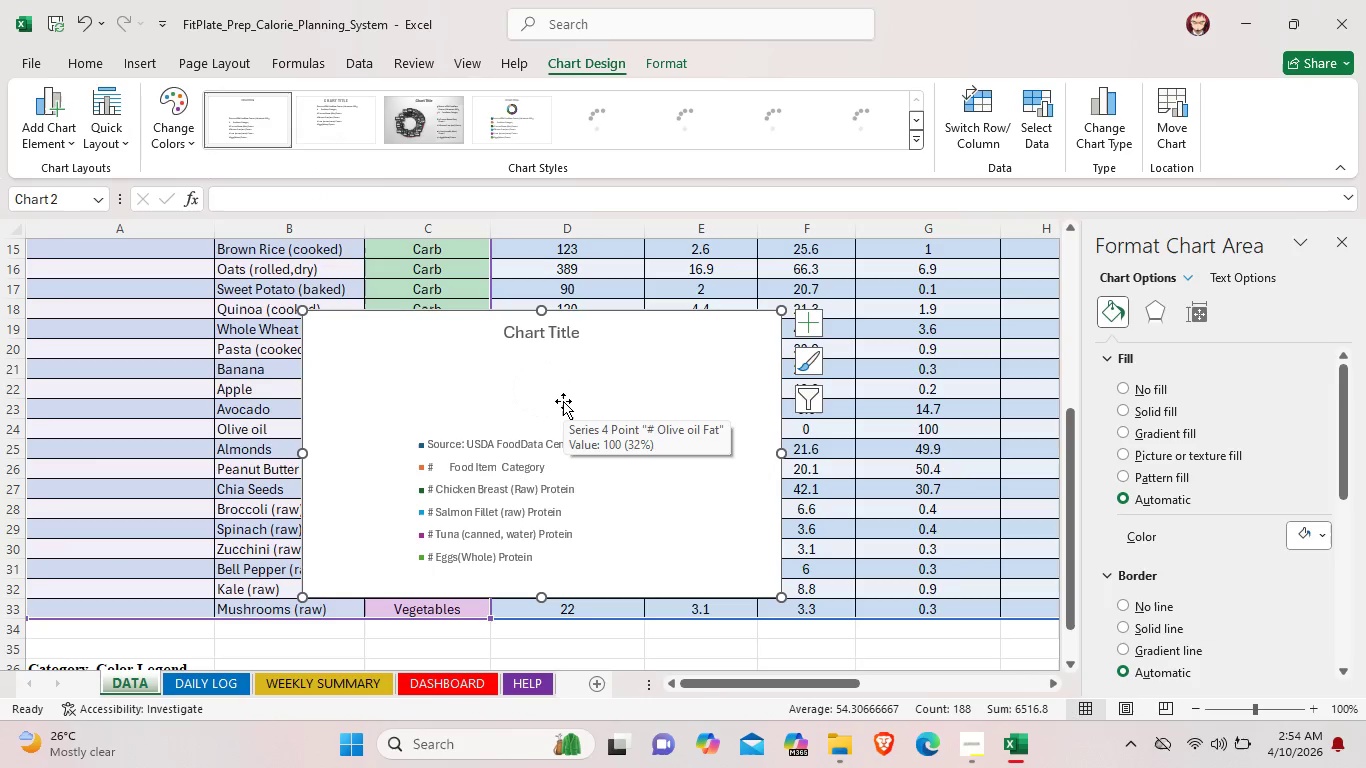 
wait(8.48)
 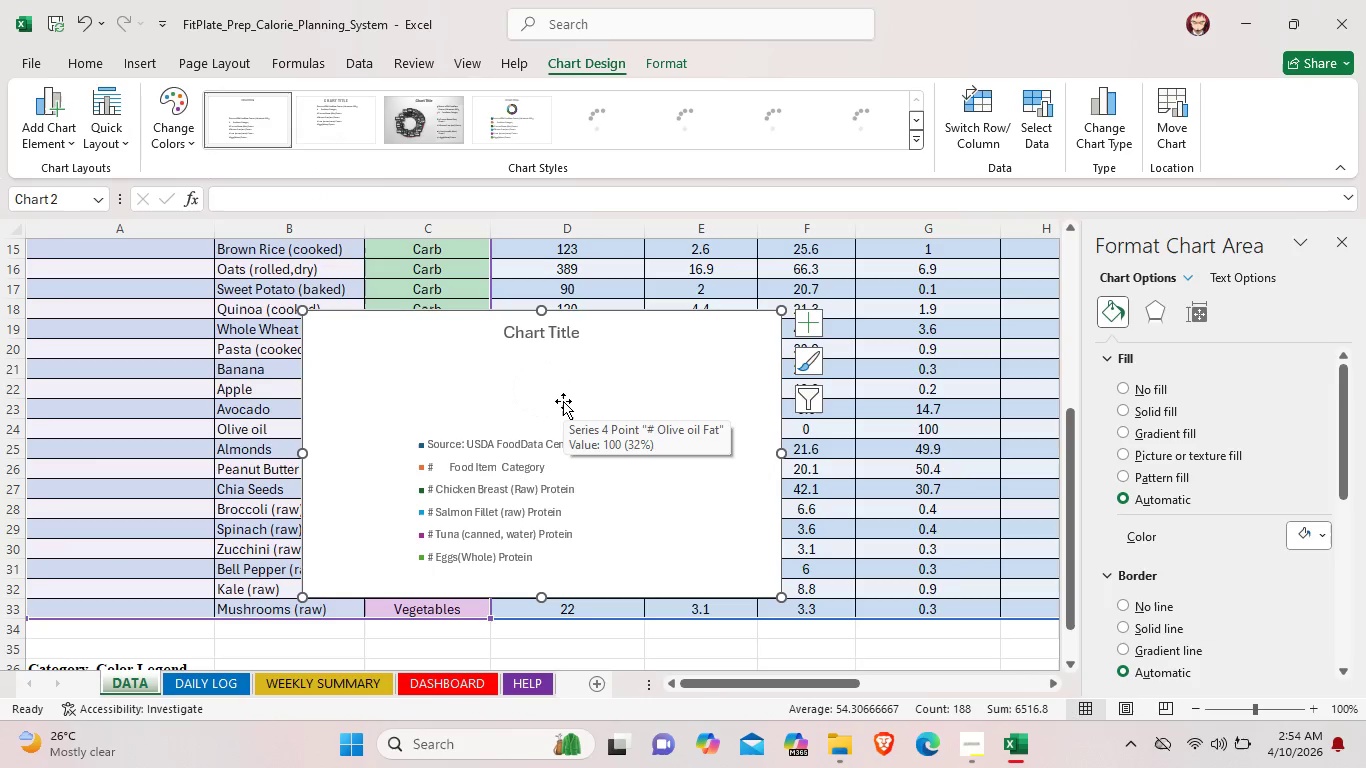 
left_click([919, 142])
 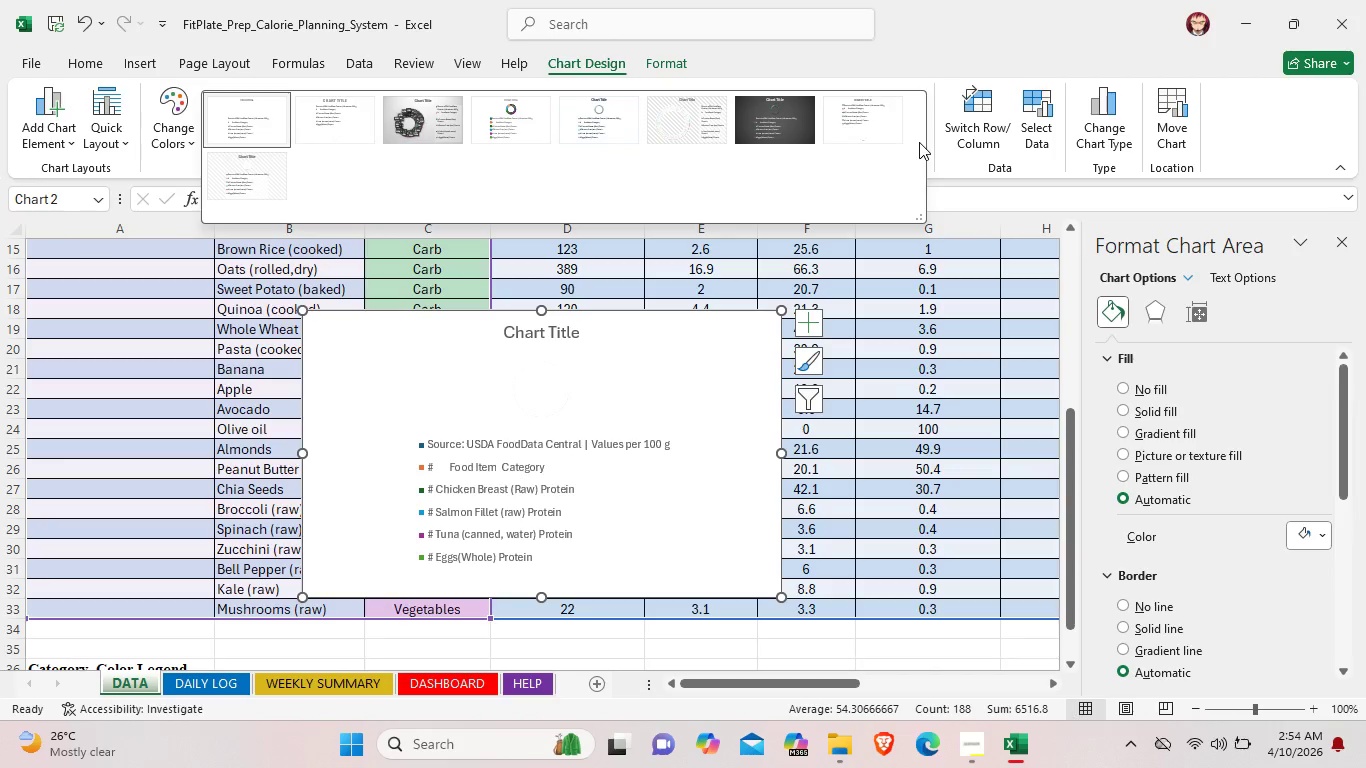 
left_click([919, 142])
 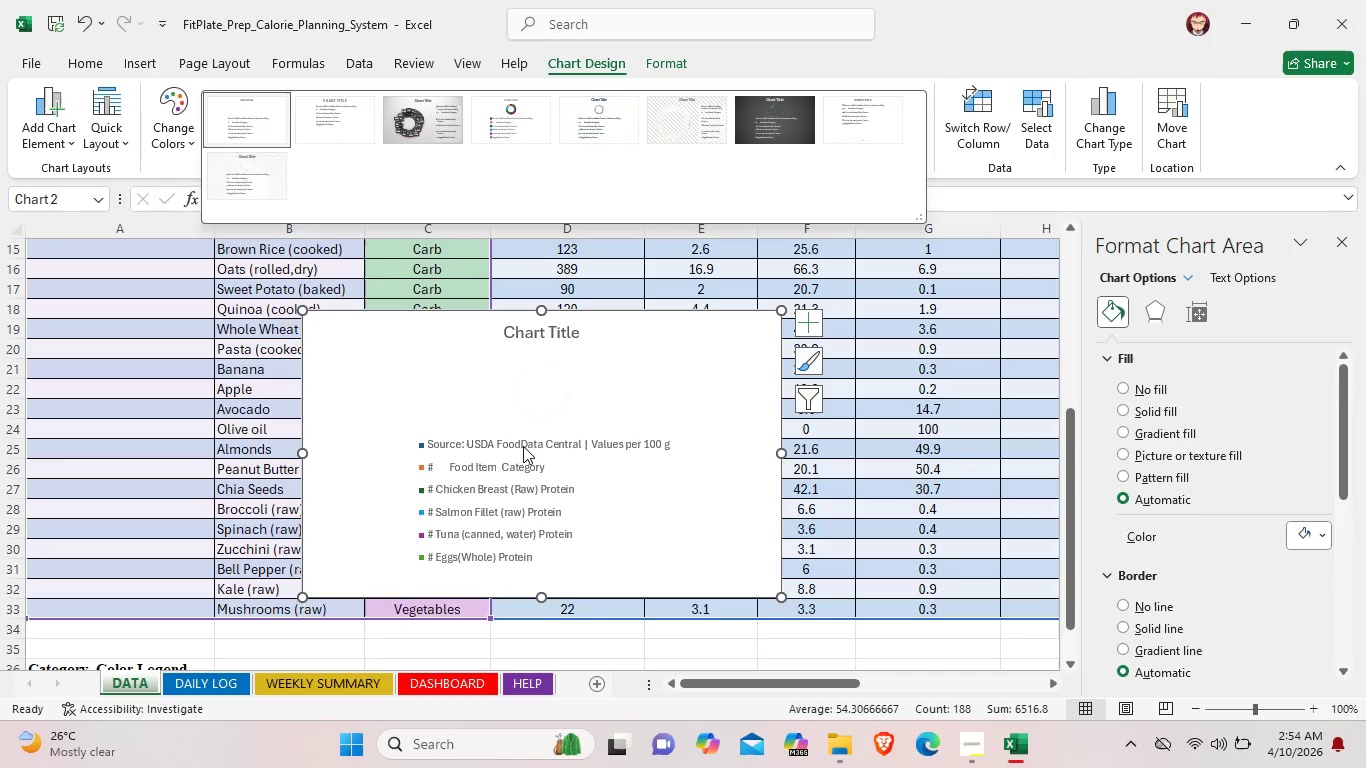 
left_click([523, 446])
 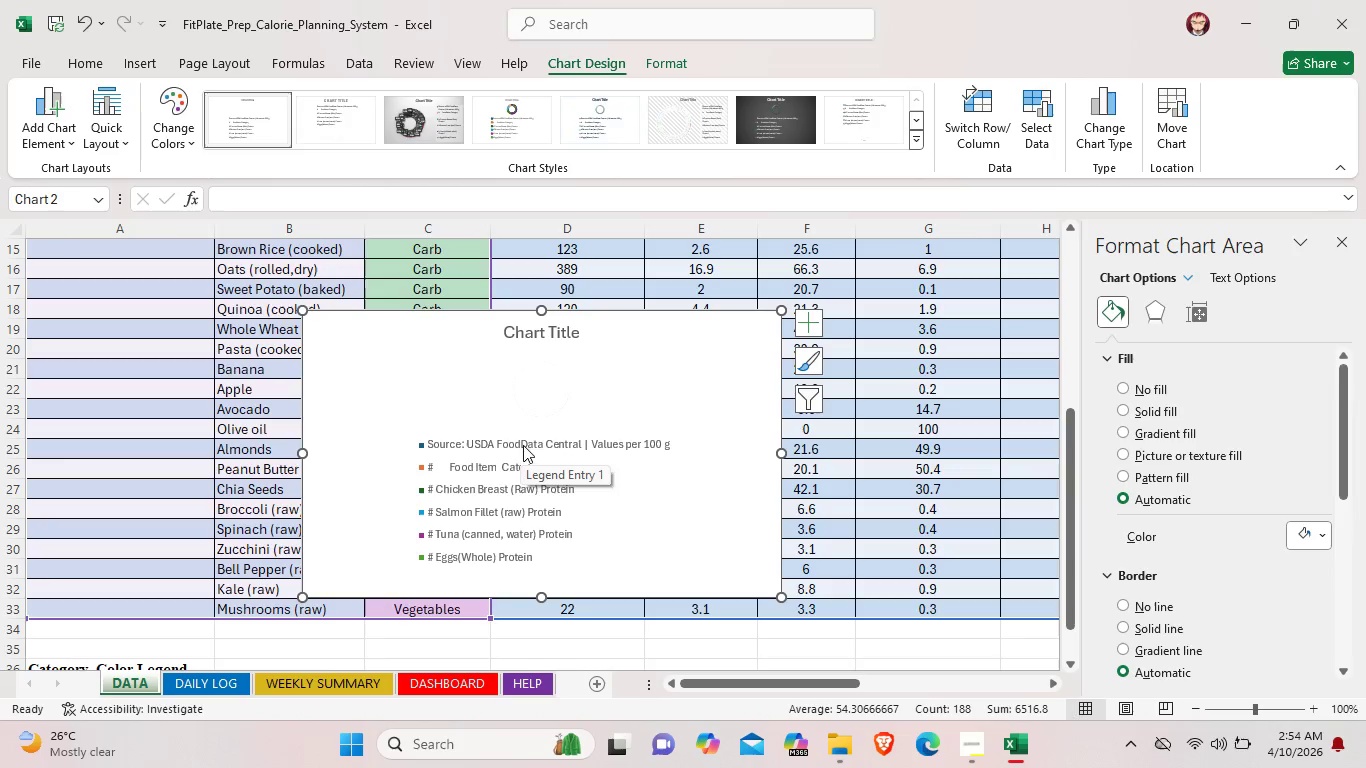 
left_click([536, 439])
 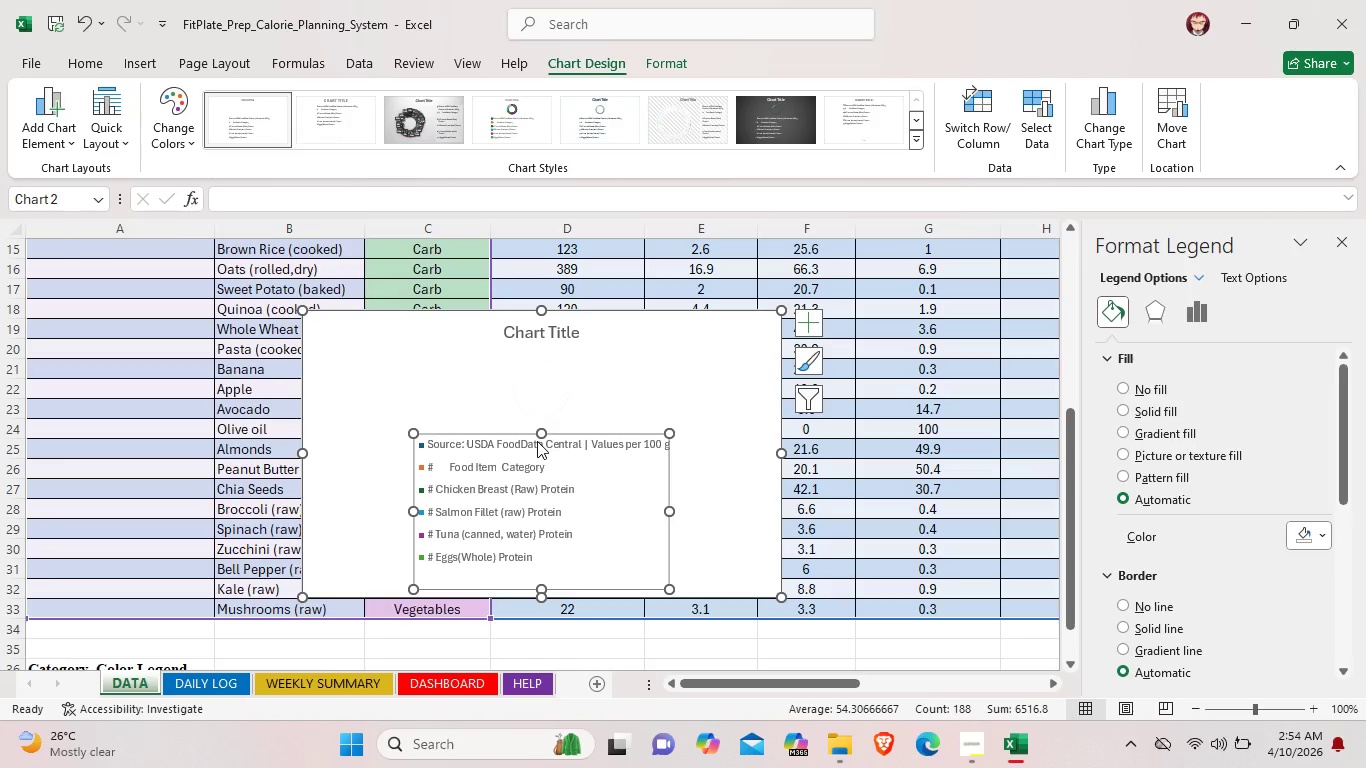 
key(Backspace)
 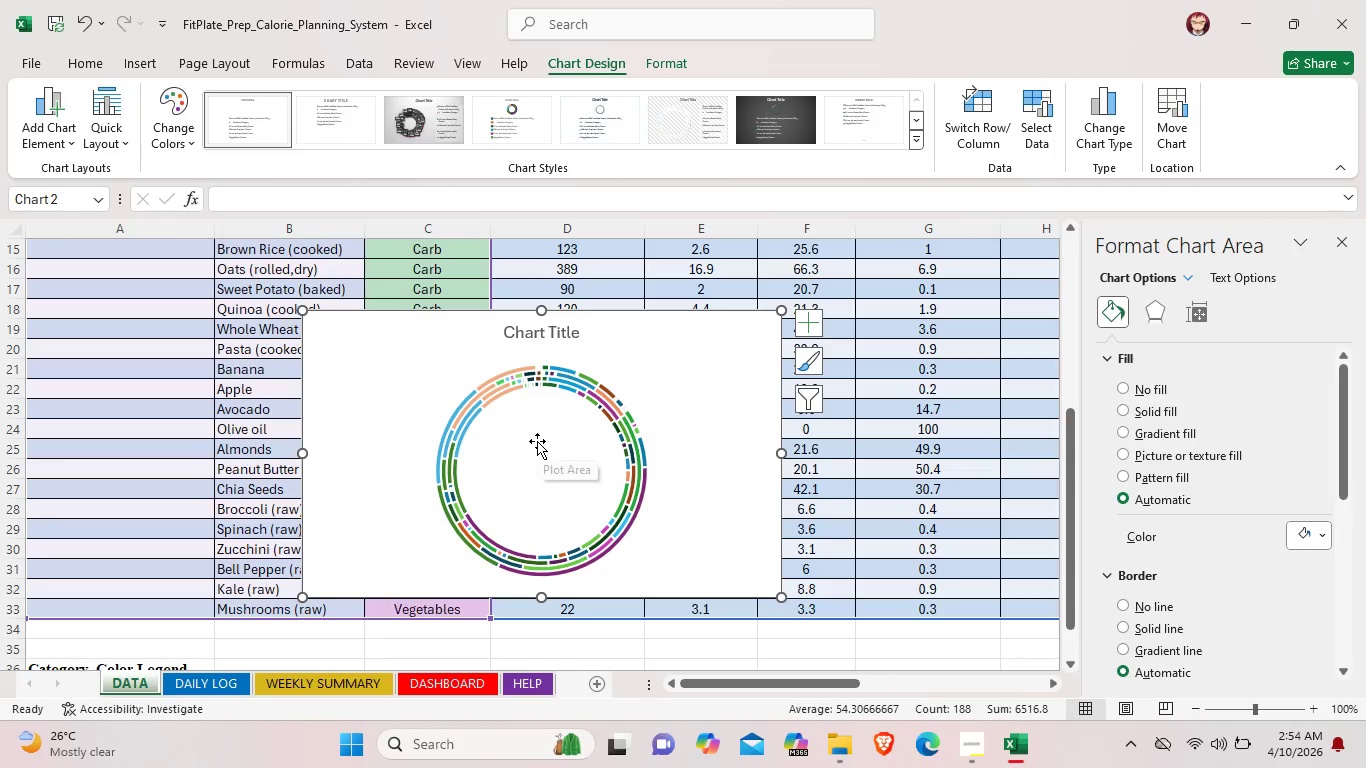 
left_click([537, 441])
 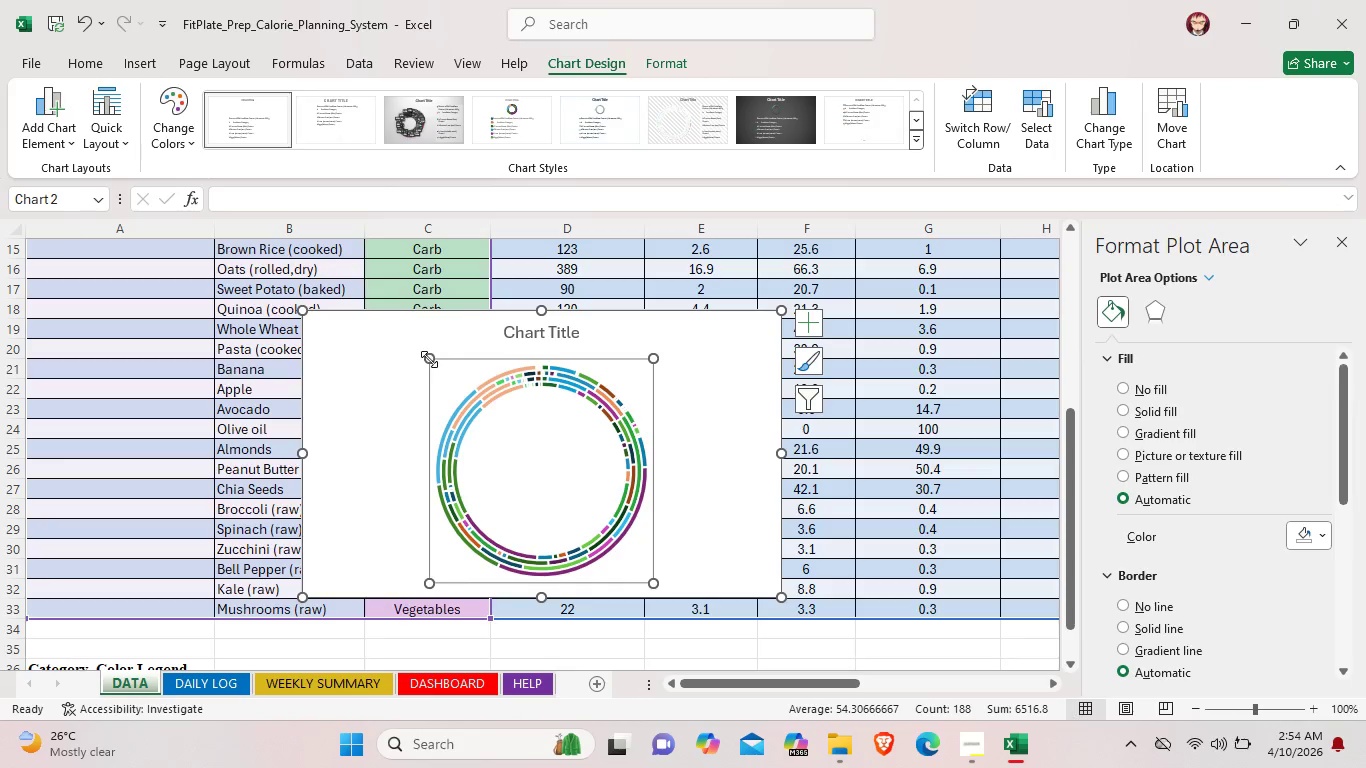 
left_click_drag(start_coordinate=[429, 359], to_coordinate=[376, 328])
 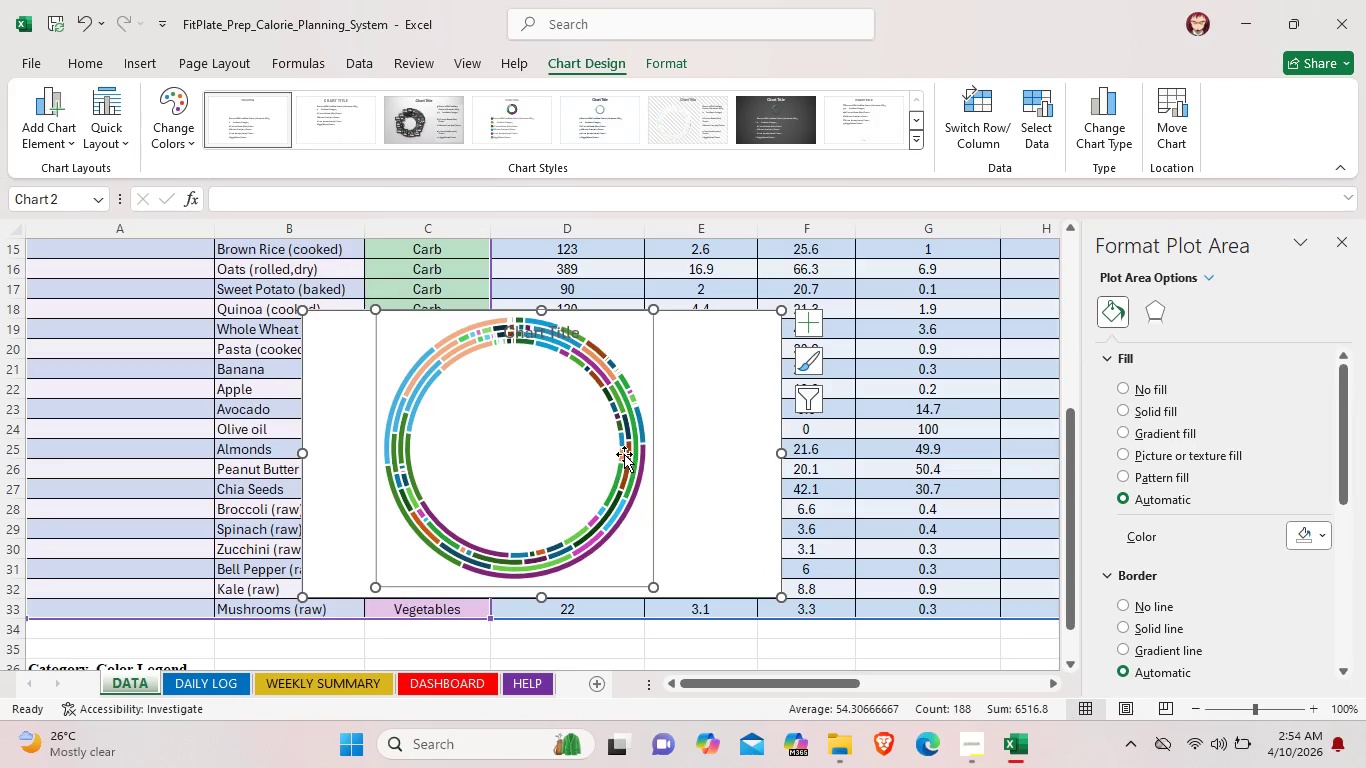 
left_click_drag(start_coordinate=[624, 450], to_coordinate=[662, 497])
 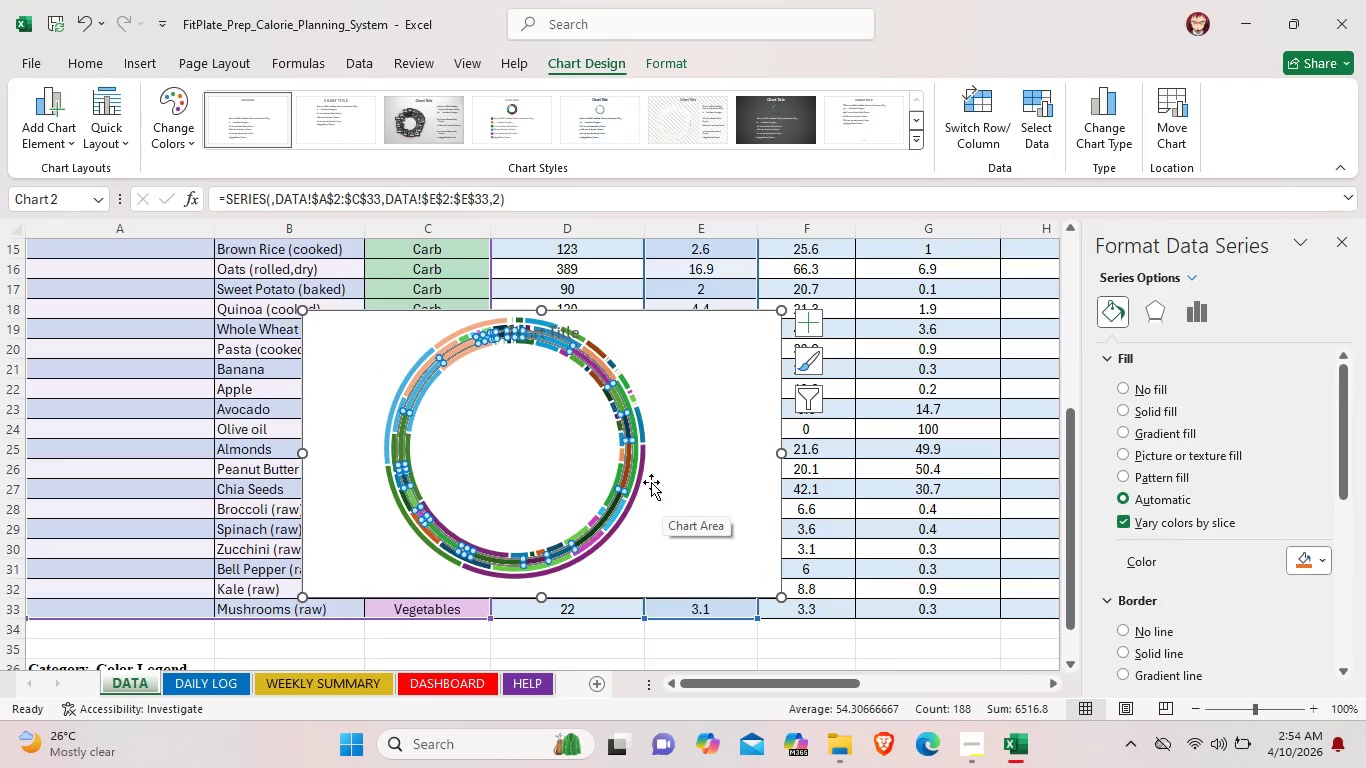 
left_click([628, 473])
 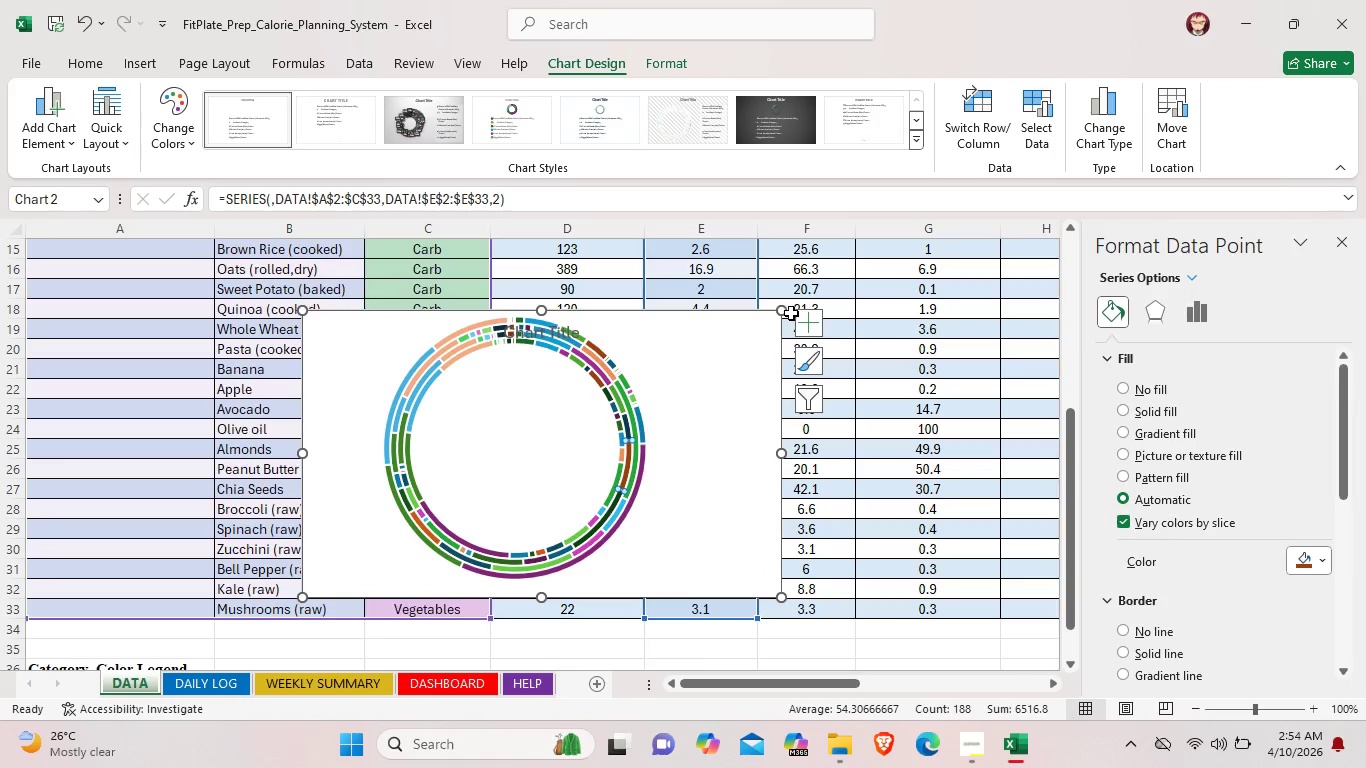 
left_click([747, 373])
 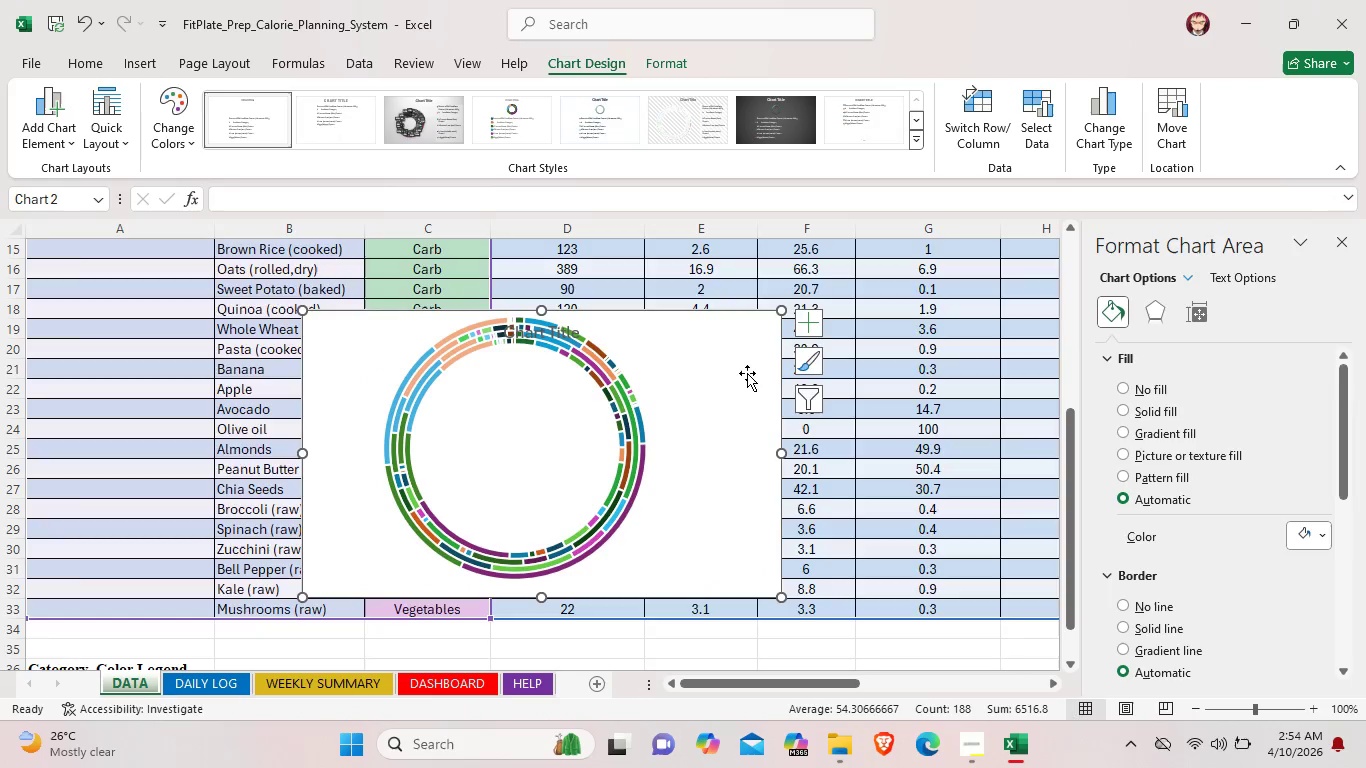 
key(Backspace)
 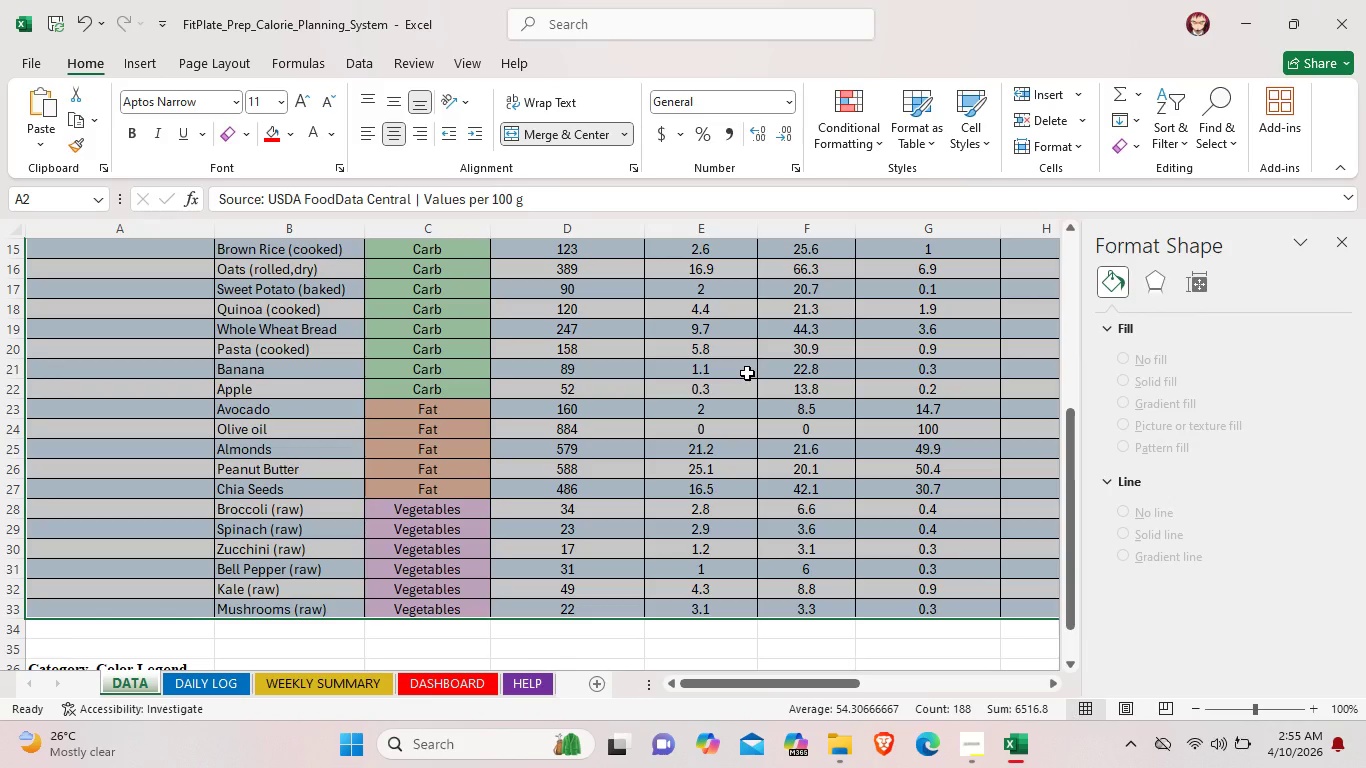 
wait(16.09)
 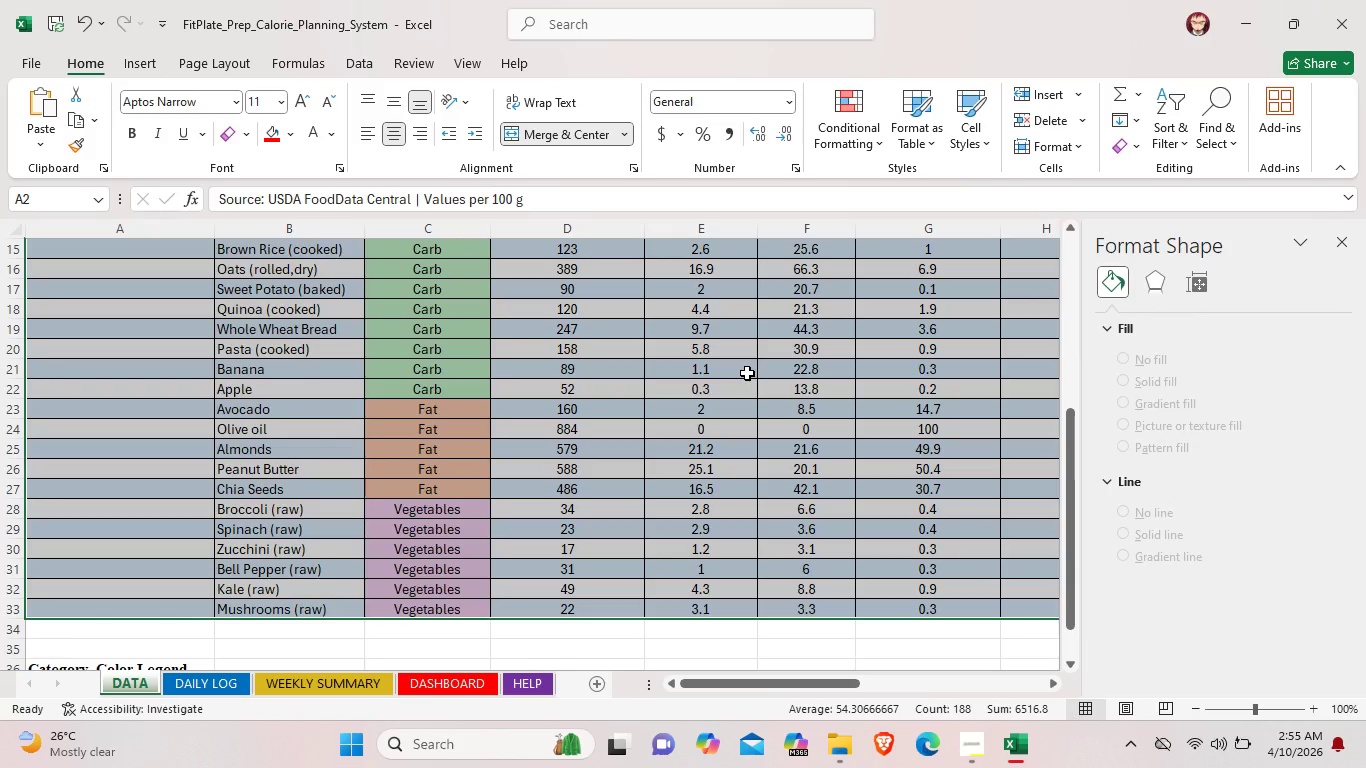 
scroll: coordinate [477, 506], scroll_direction: up, amount: 5.0
 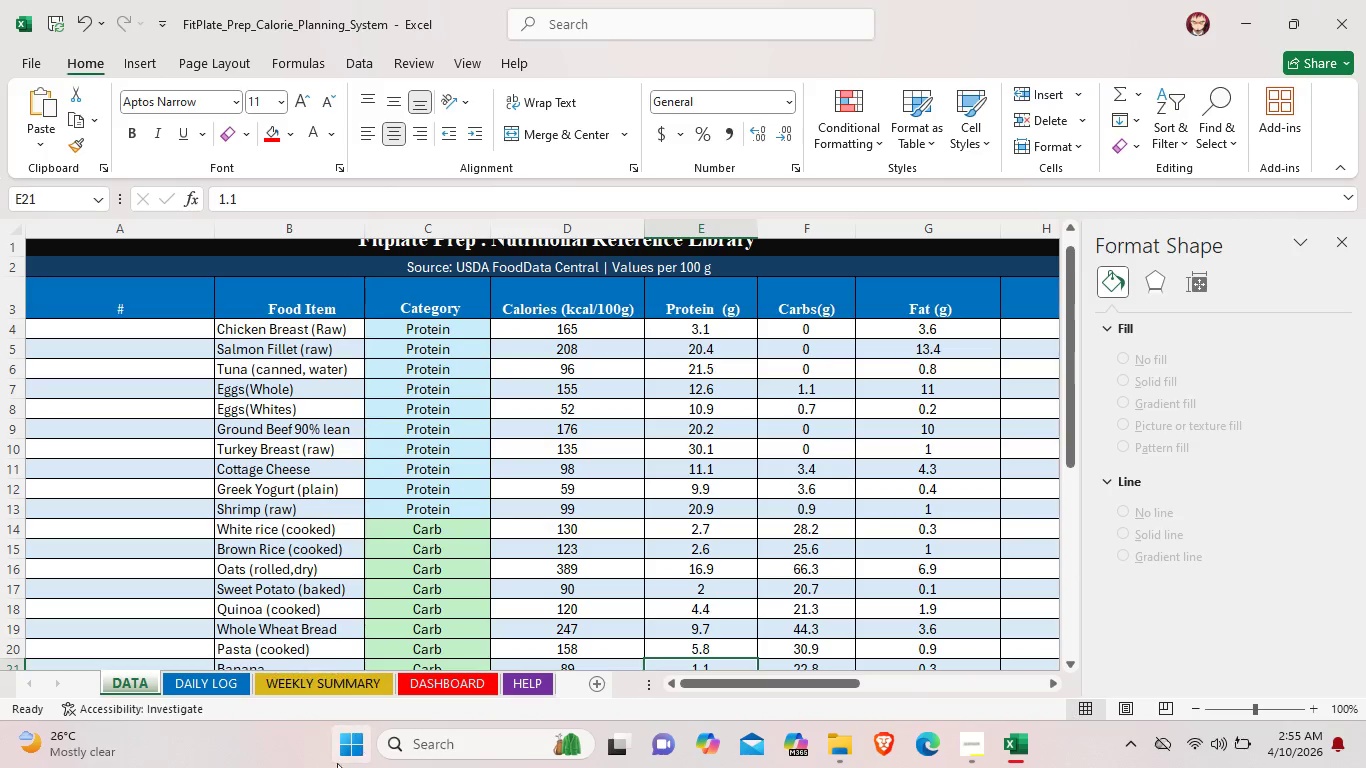 
left_click([225, 692])
 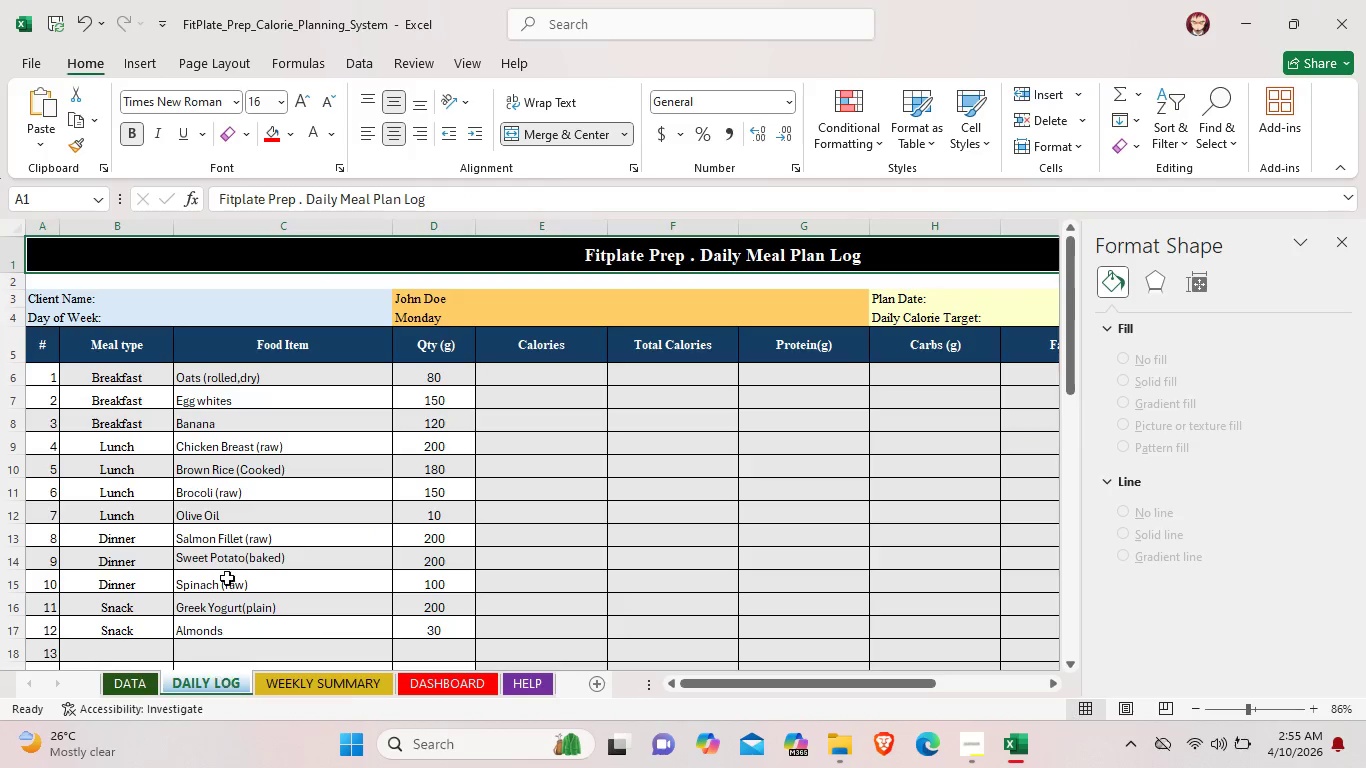 
scroll: coordinate [267, 482], scroll_direction: down, amount: 5.0
 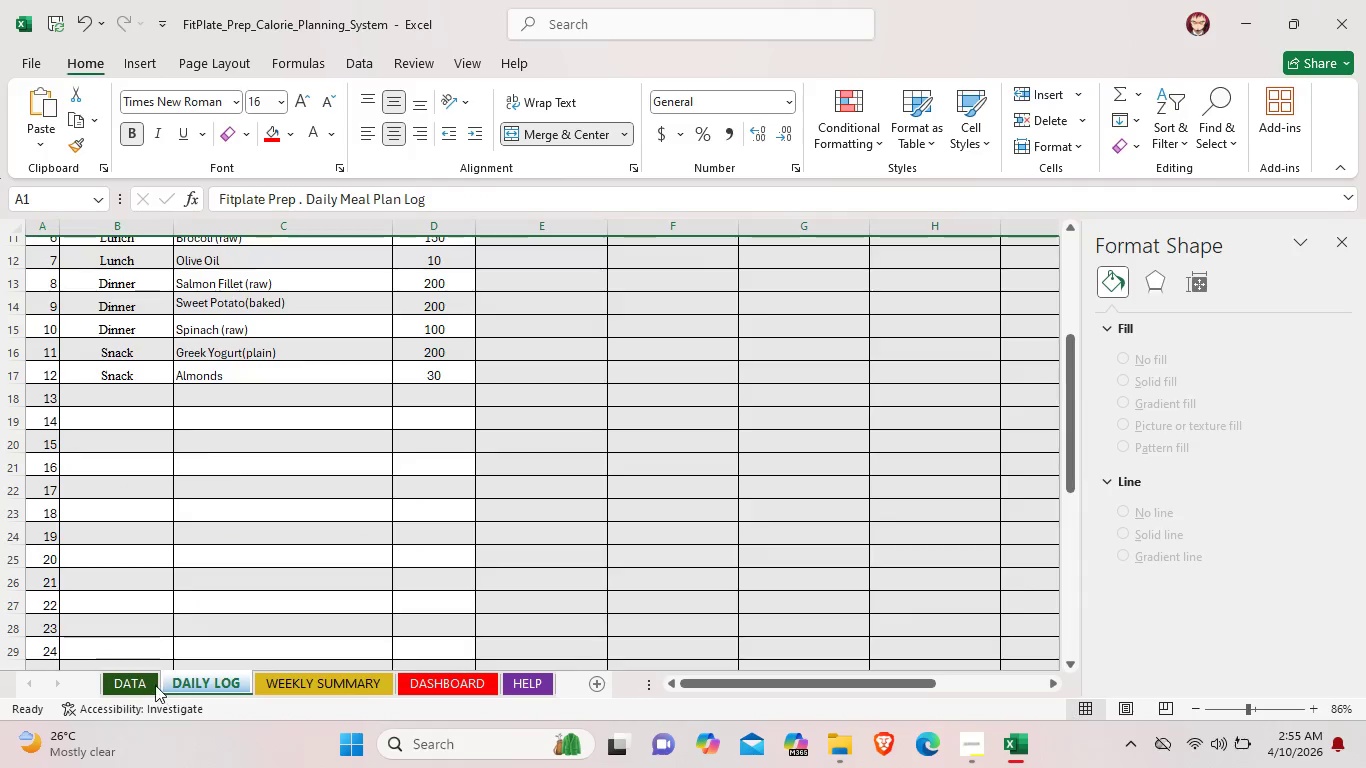 
left_click([154, 685])
 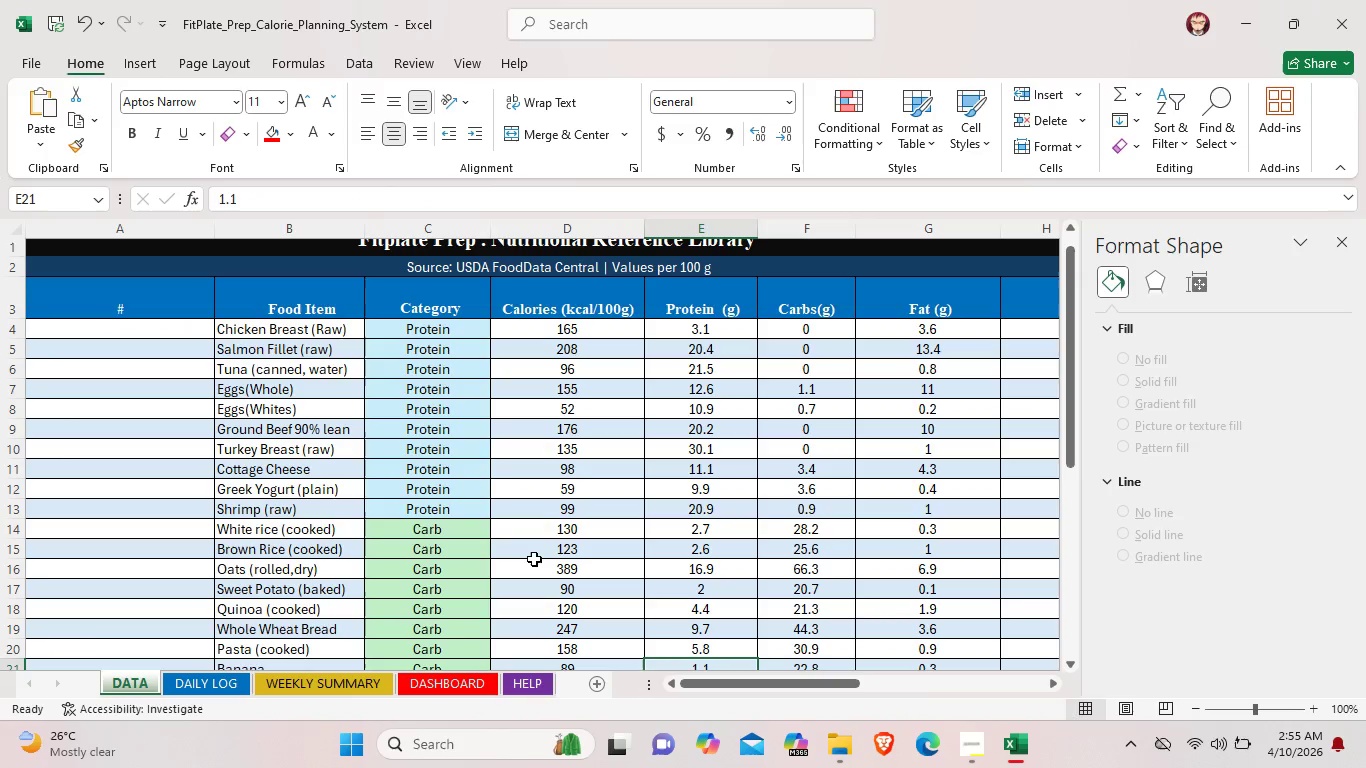 
scroll: coordinate [460, 637], scroll_direction: down, amount: 3.0
 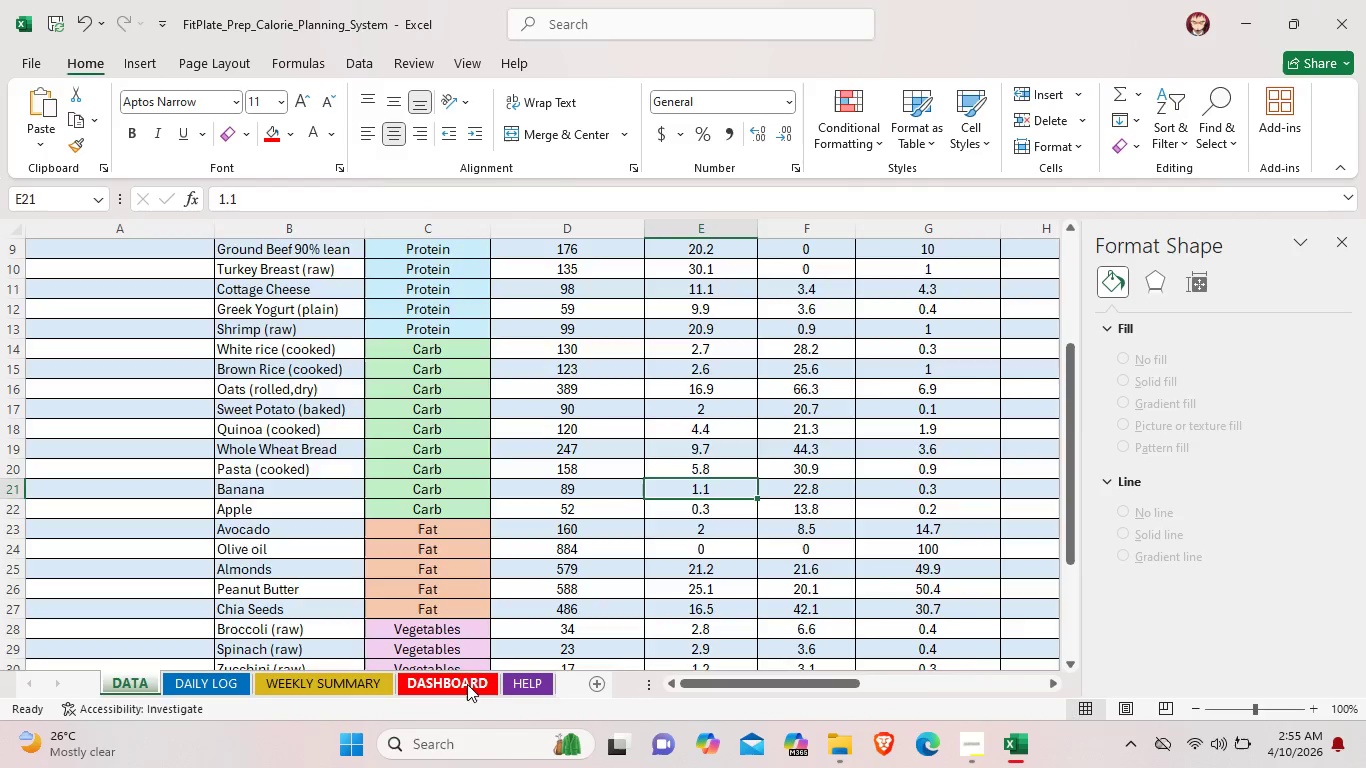 
left_click([467, 684])
 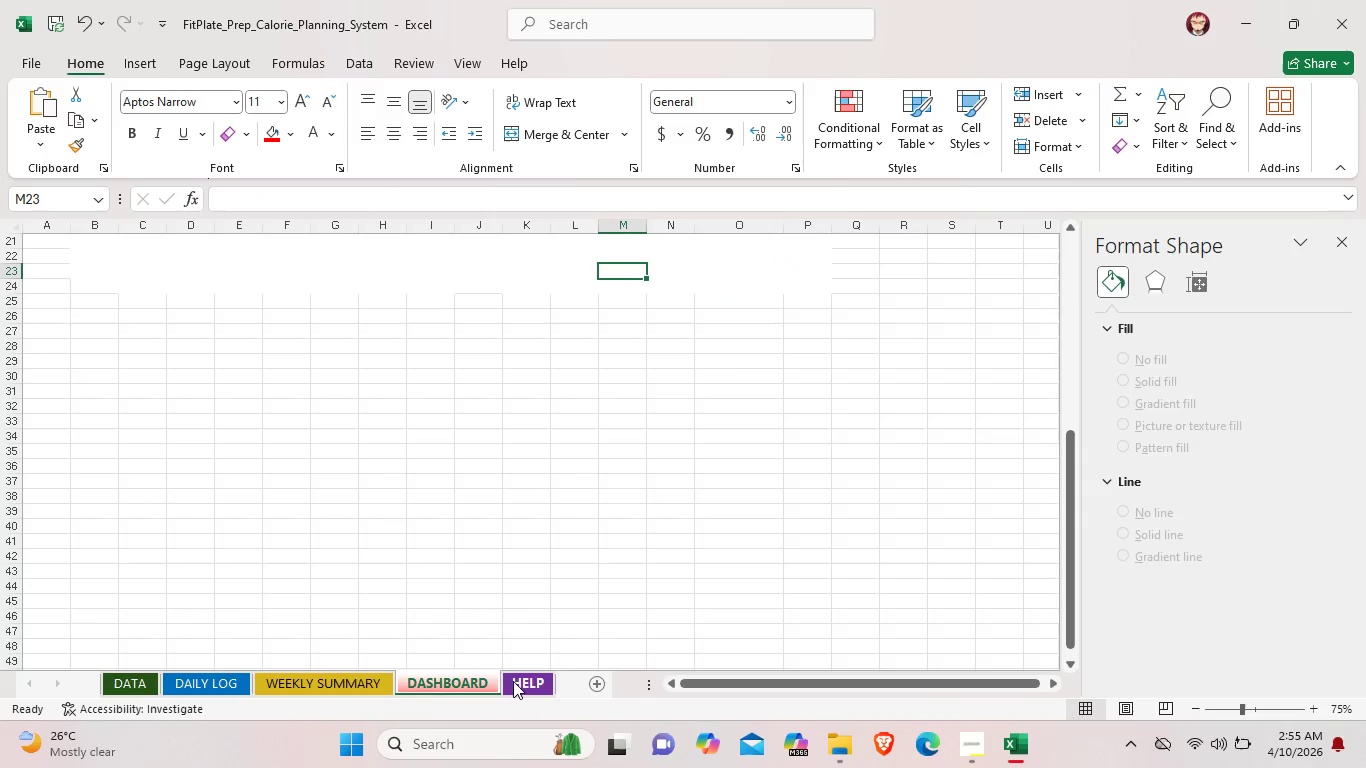 
left_click([525, 679])
 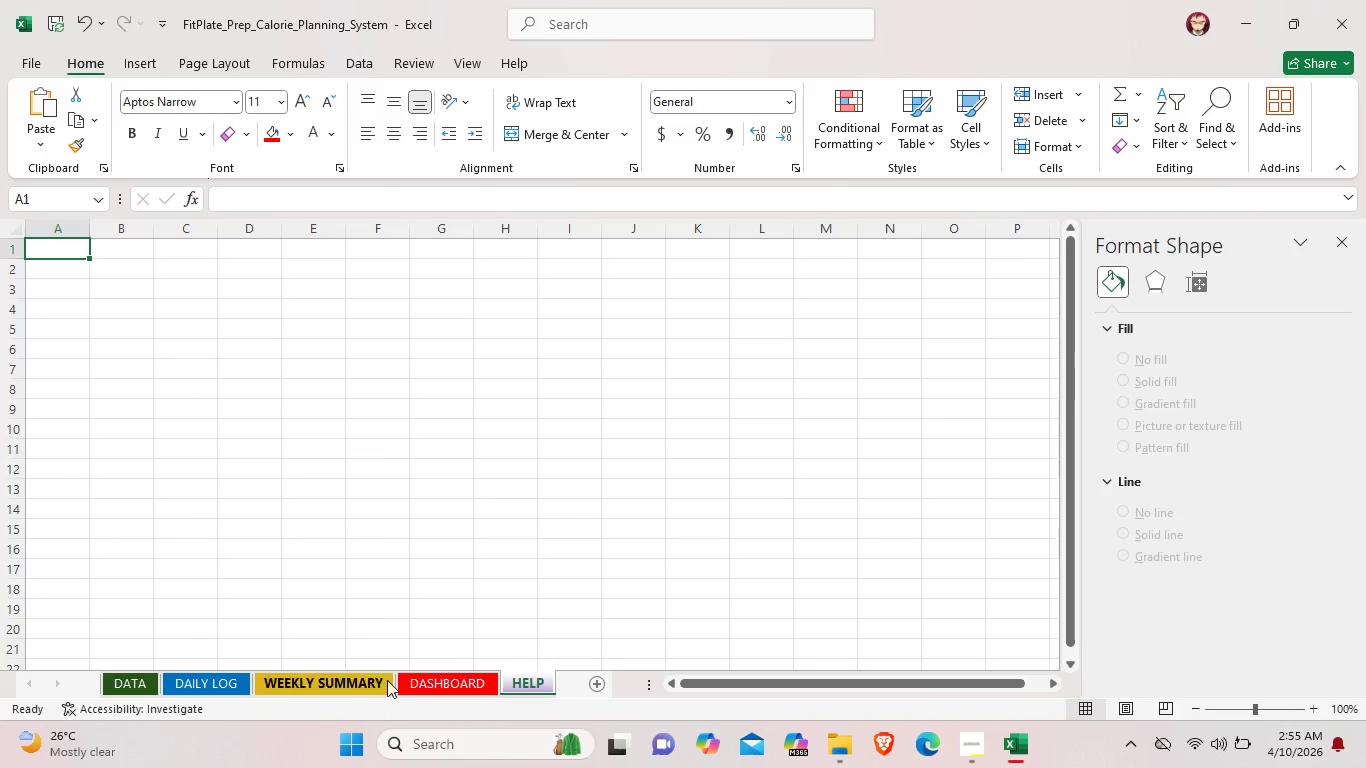 
left_click([364, 682])
 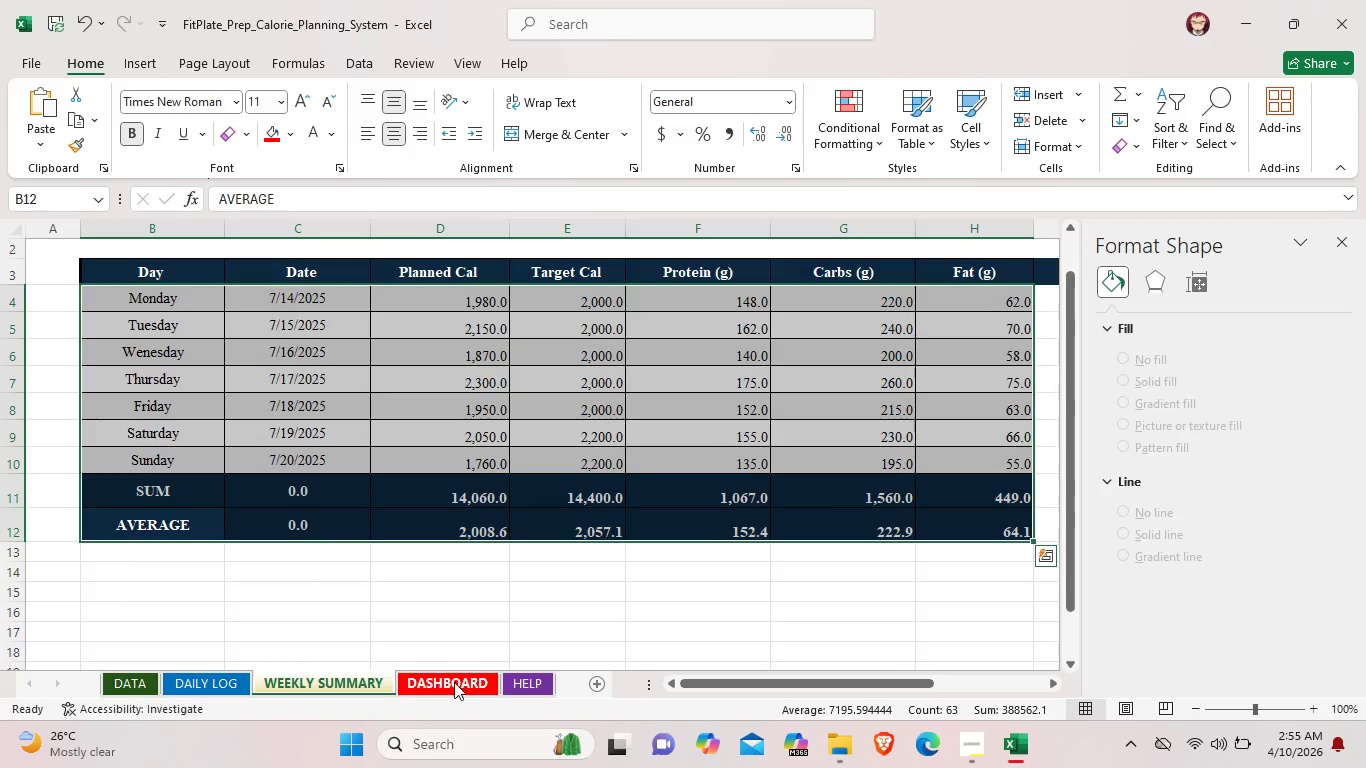 
scroll: coordinate [432, 624], scroll_direction: up, amount: 4.0
 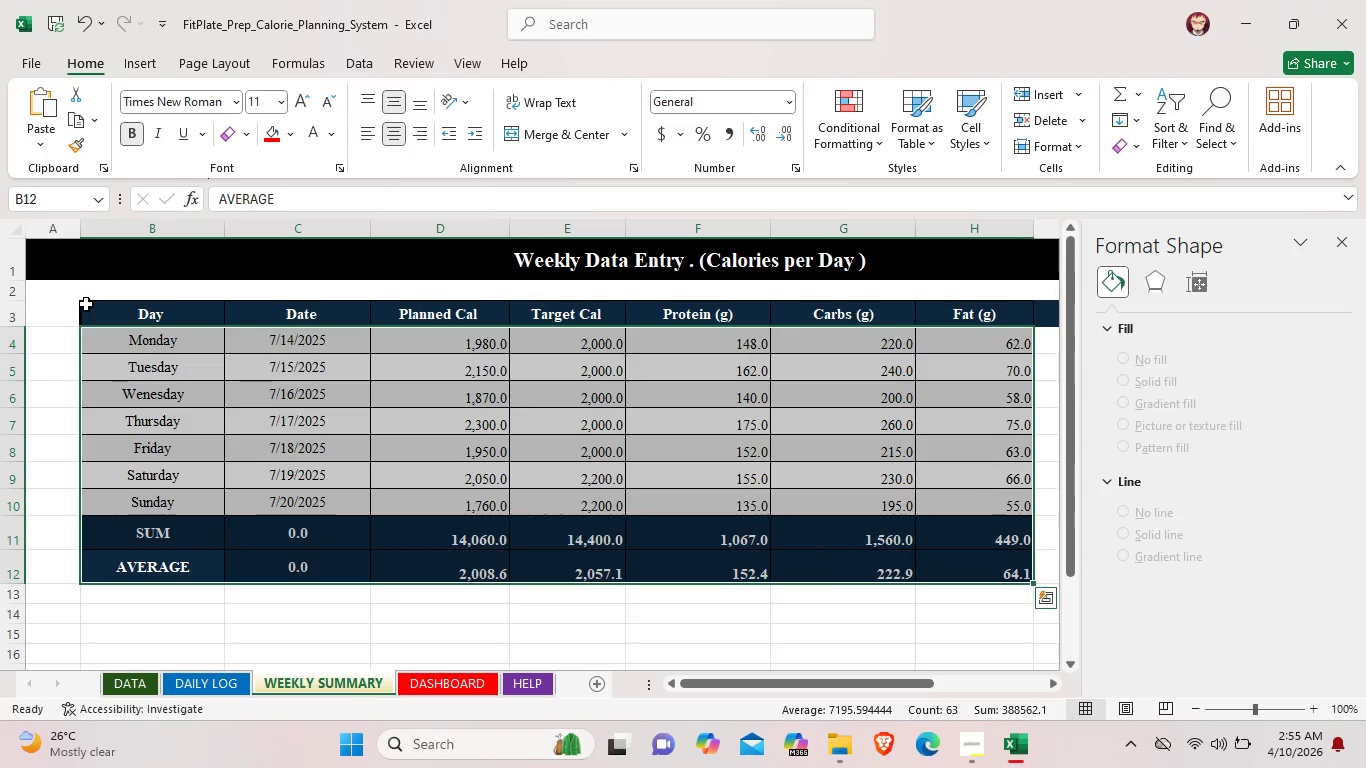 
left_click_drag(start_coordinate=[83, 304], to_coordinate=[990, 578])
 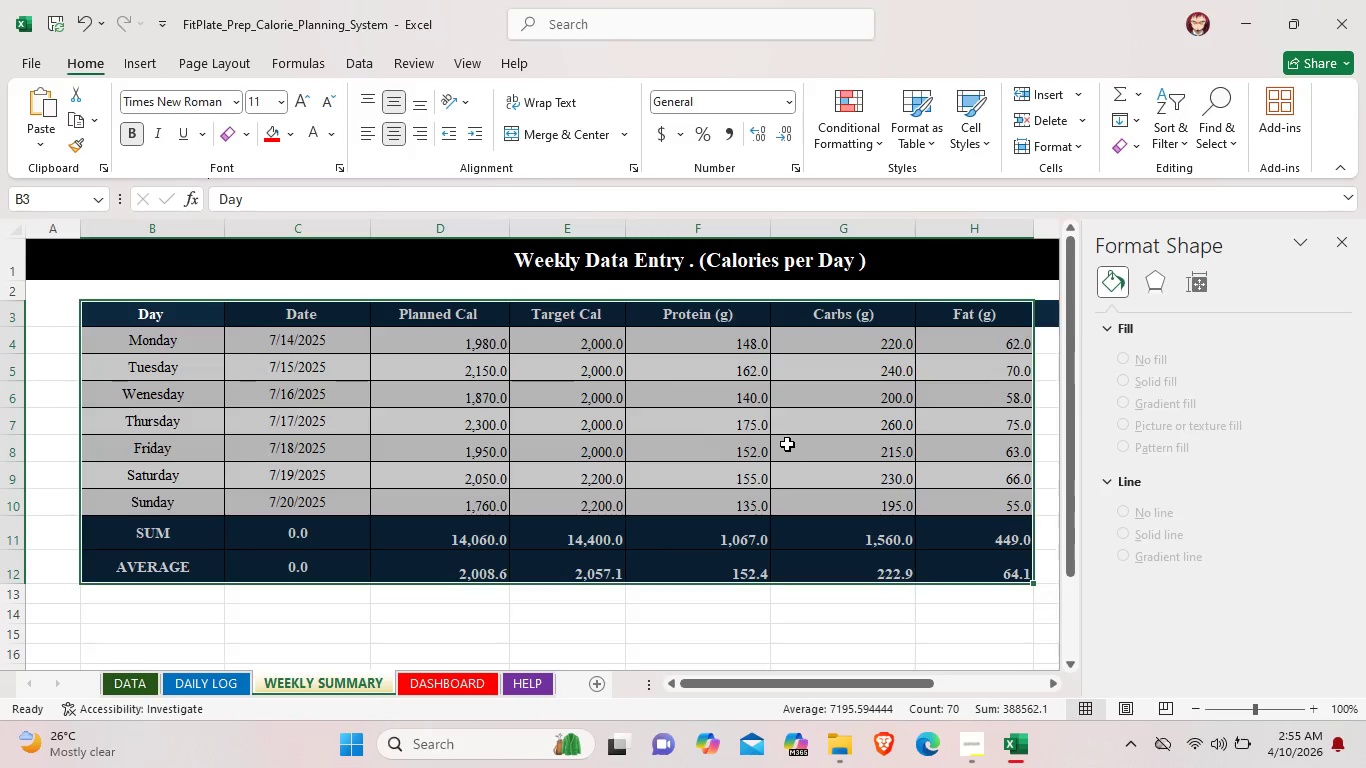 
right_click([787, 444])
 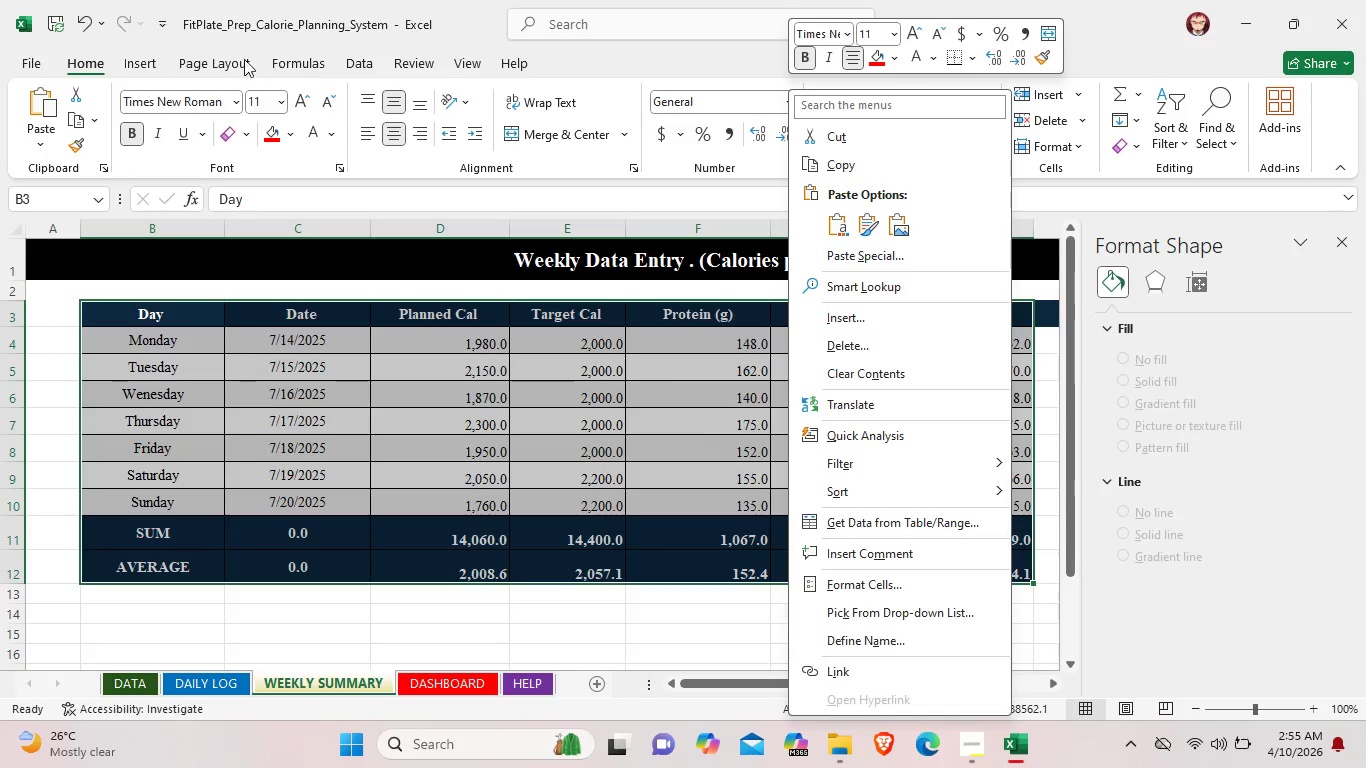 
left_click([152, 60])
 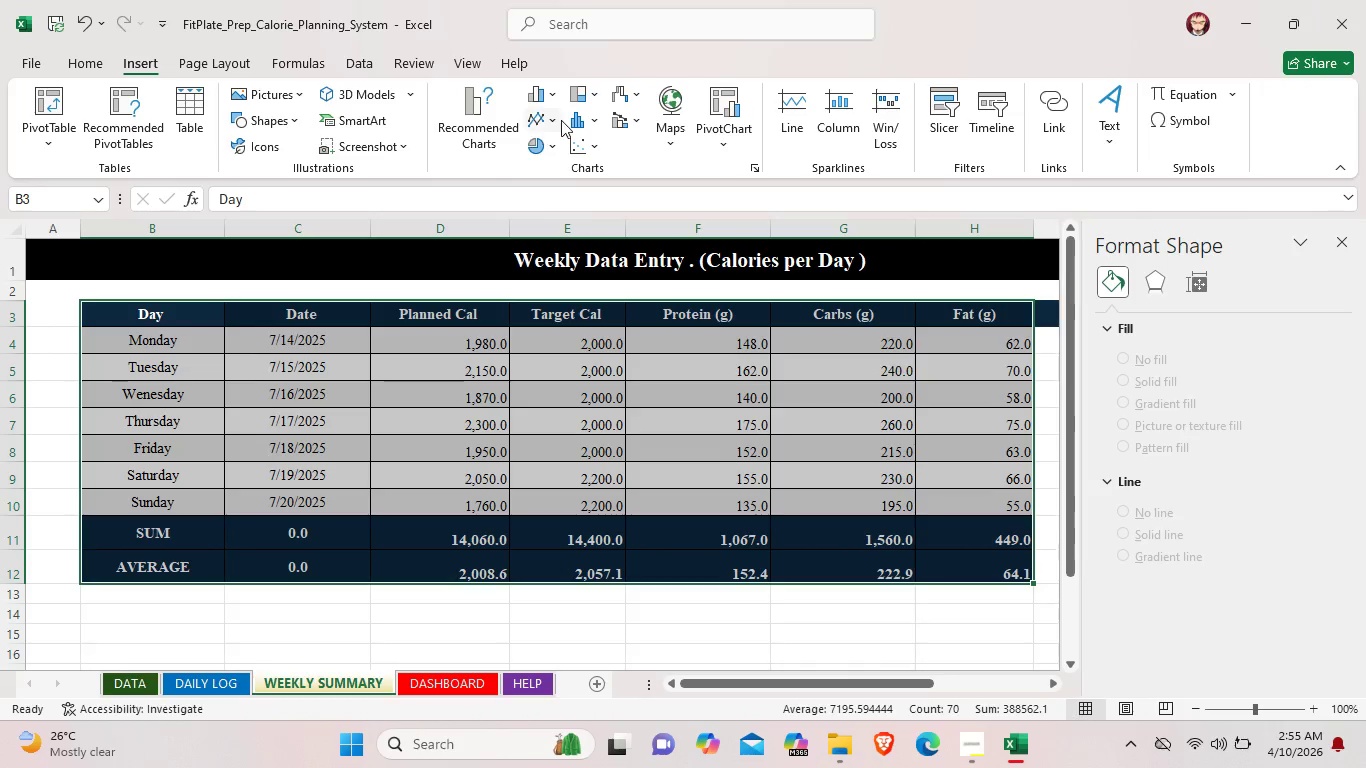 
mouse_move([552, 97])
 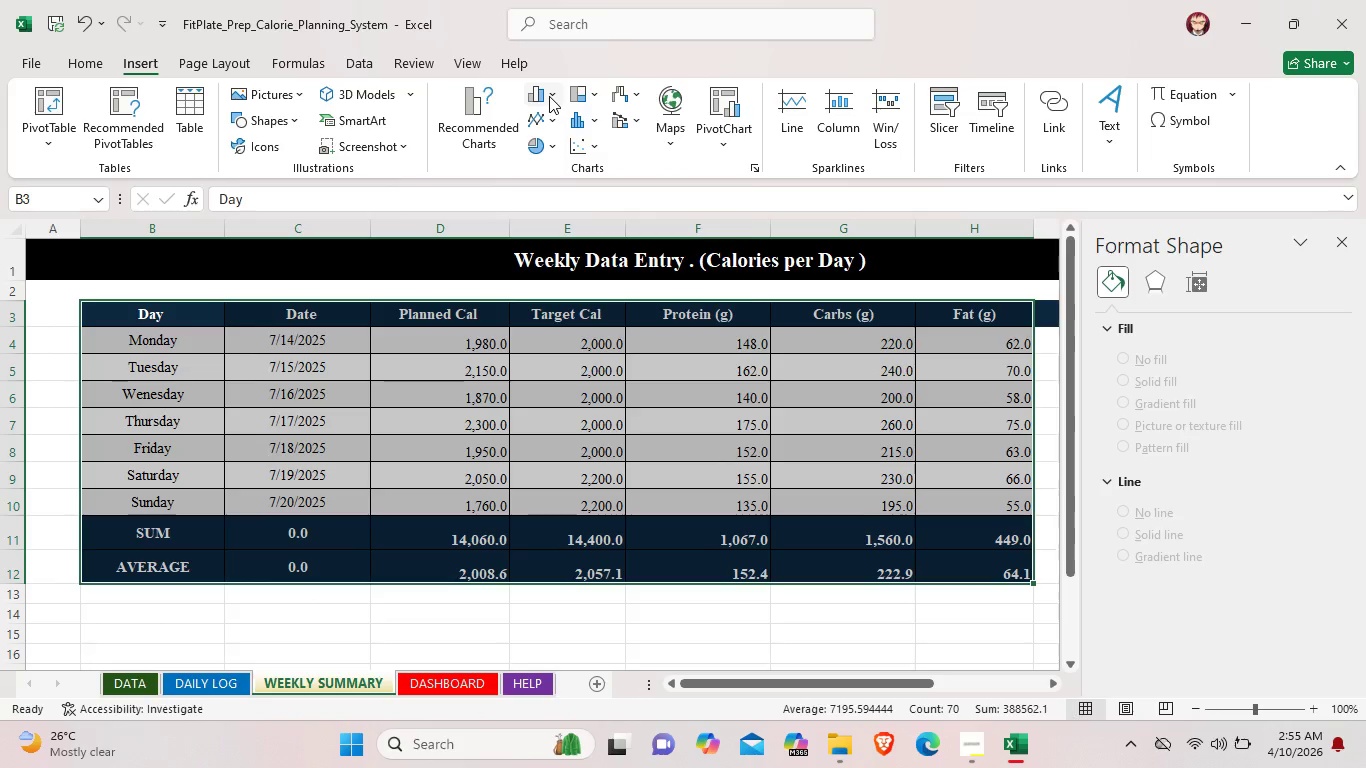 
left_click([549, 96])
 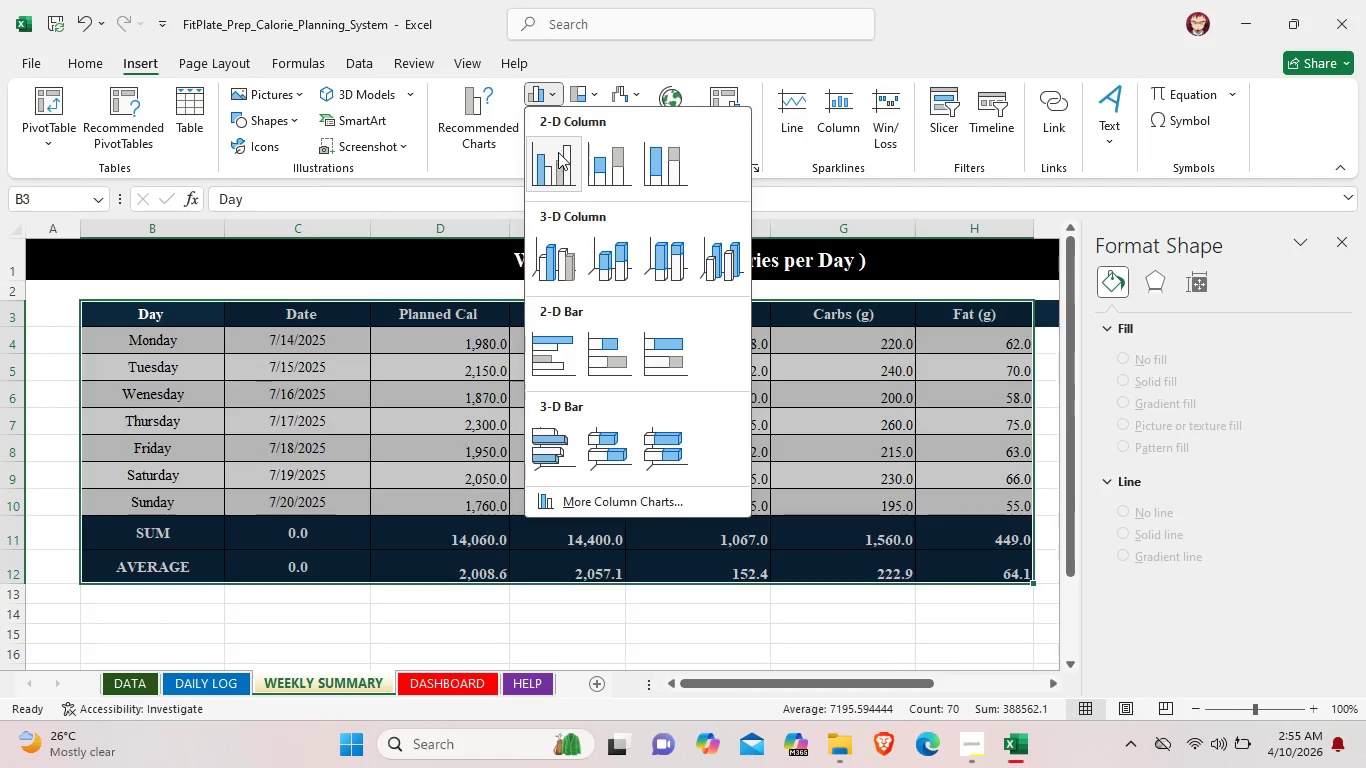 
left_click([559, 161])
 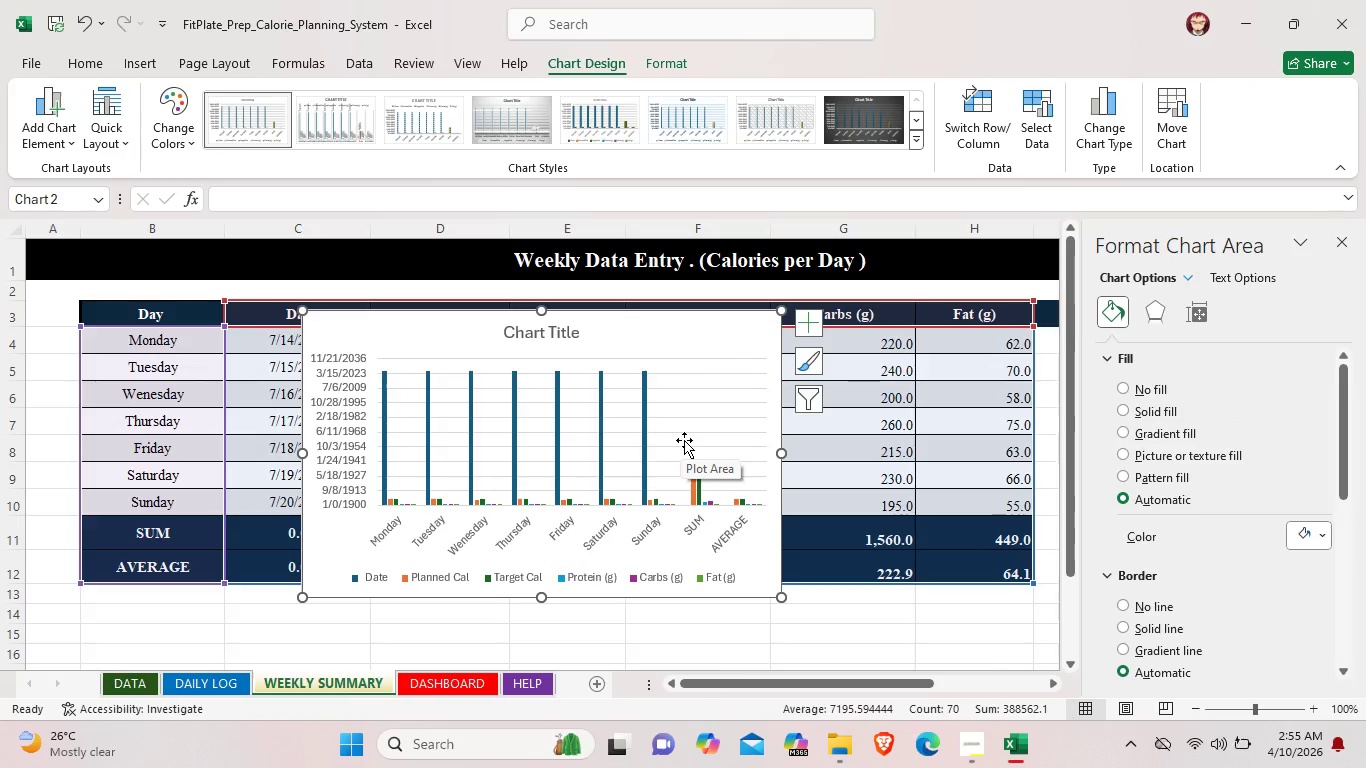 
wait(12.33)
 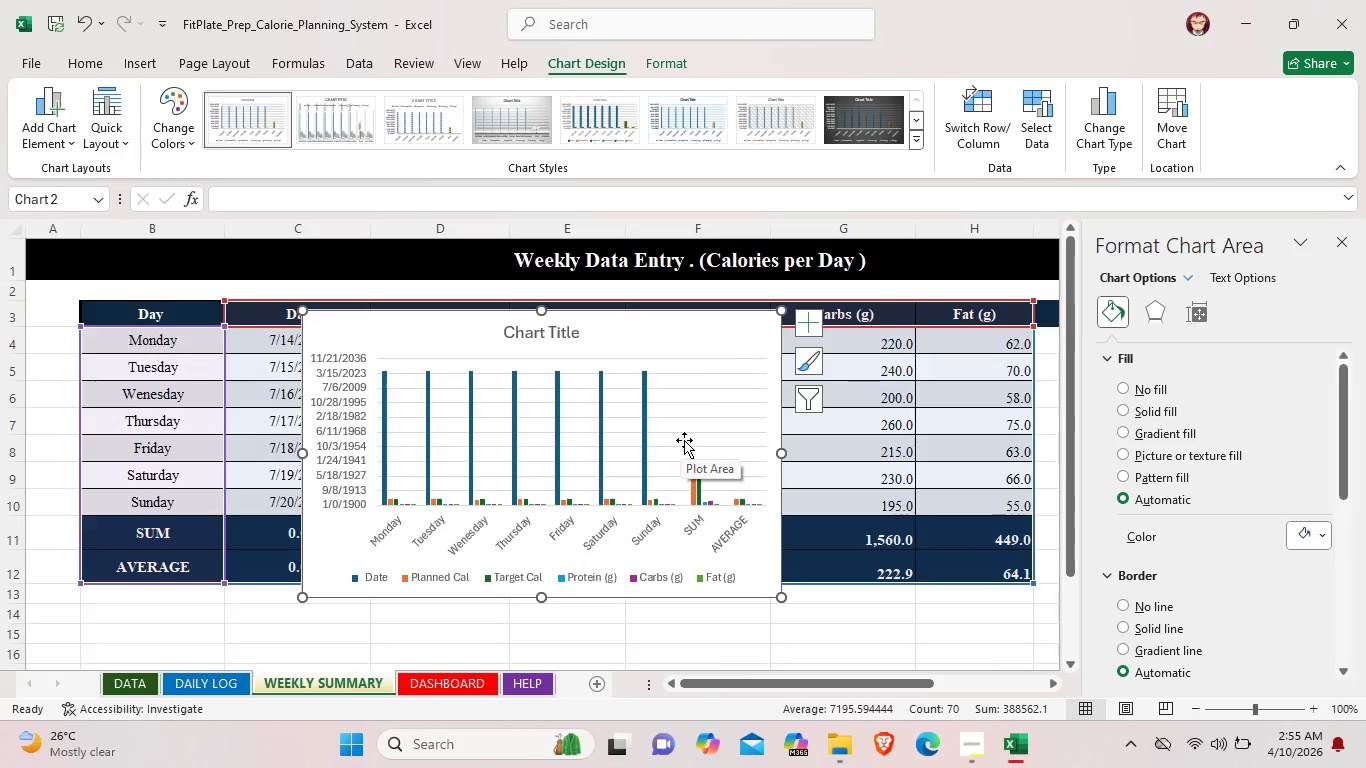 
left_click([916, 138])
 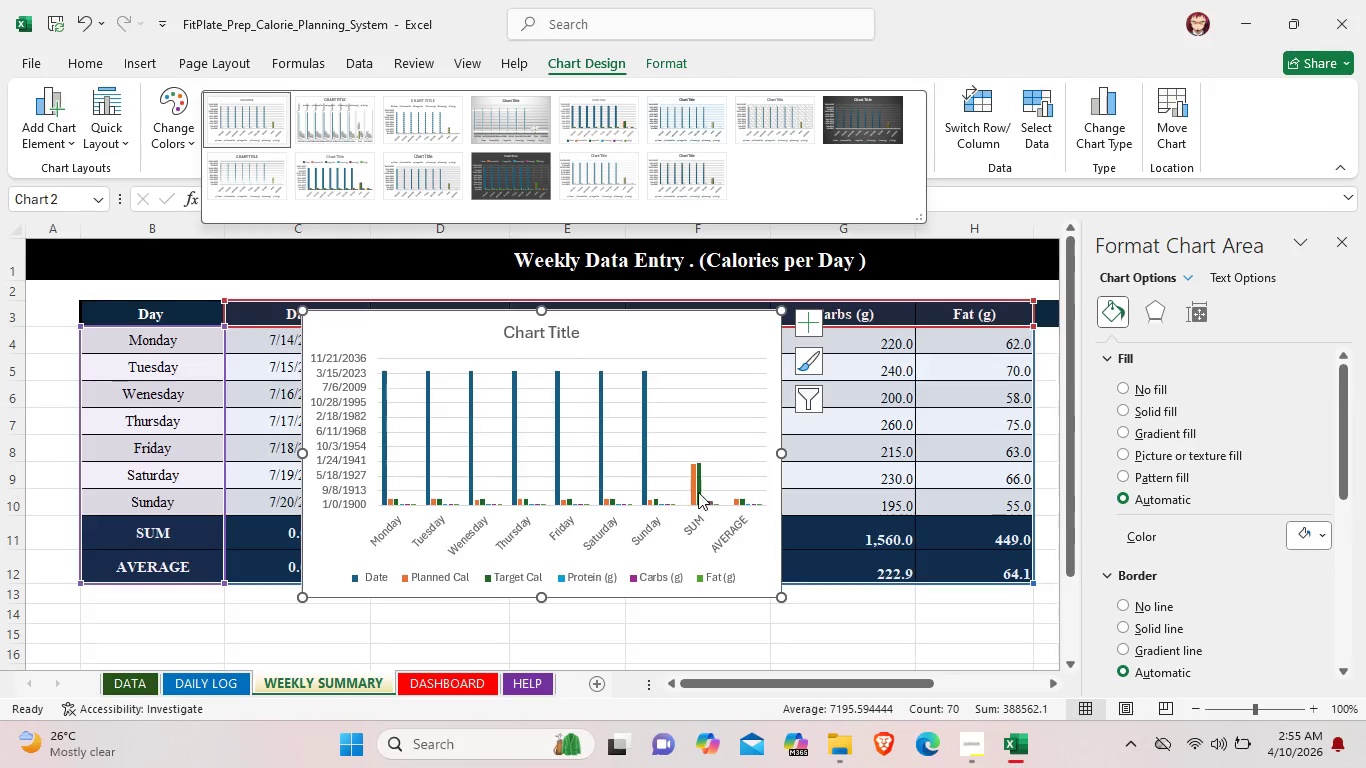 
wait(7.05)
 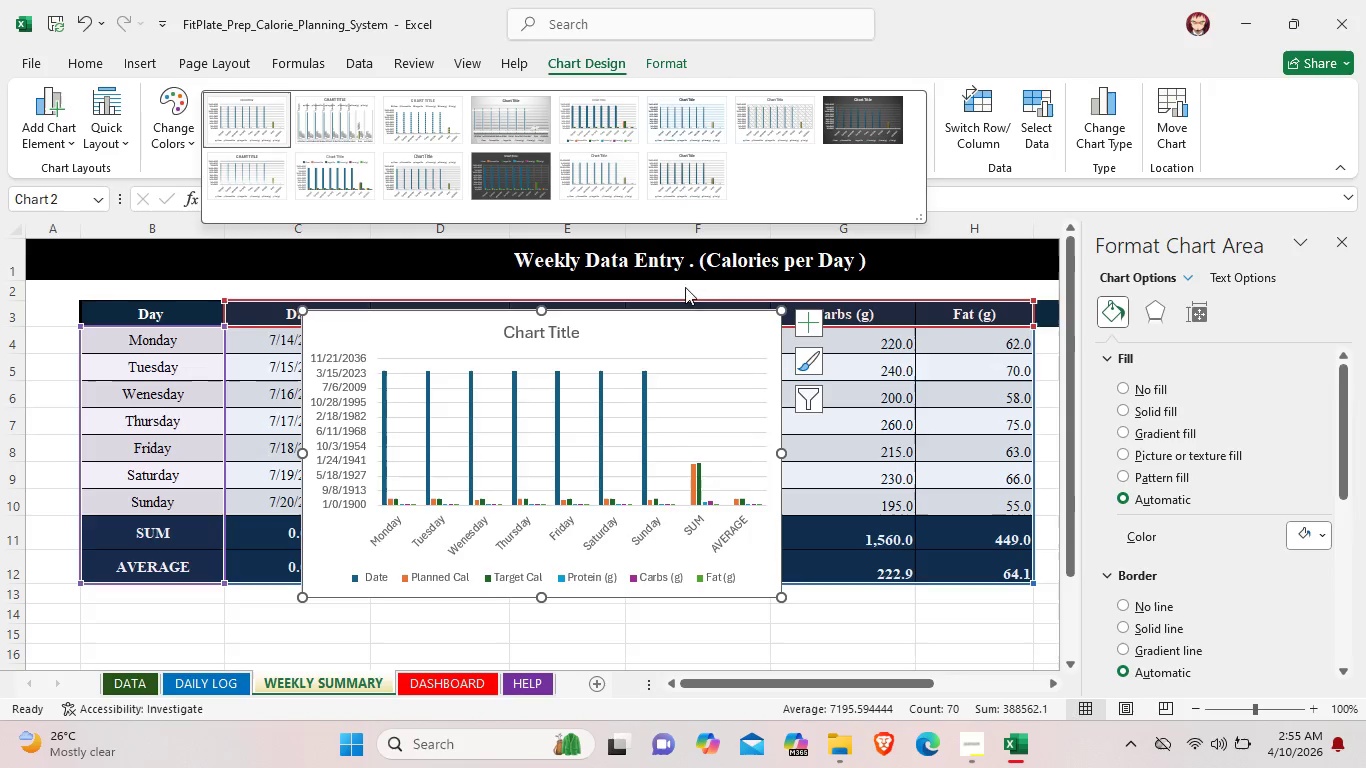 
left_click([363, 401])
 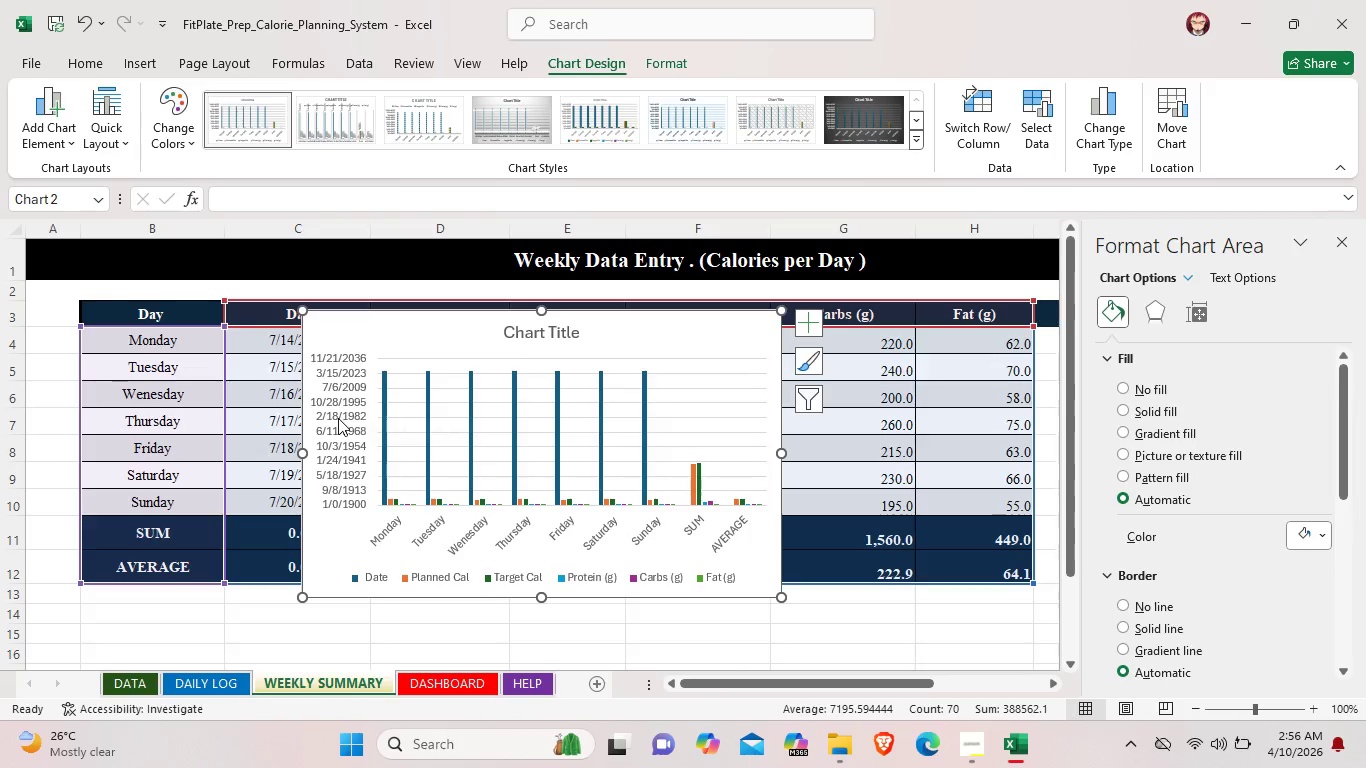 
double_click([338, 418])
 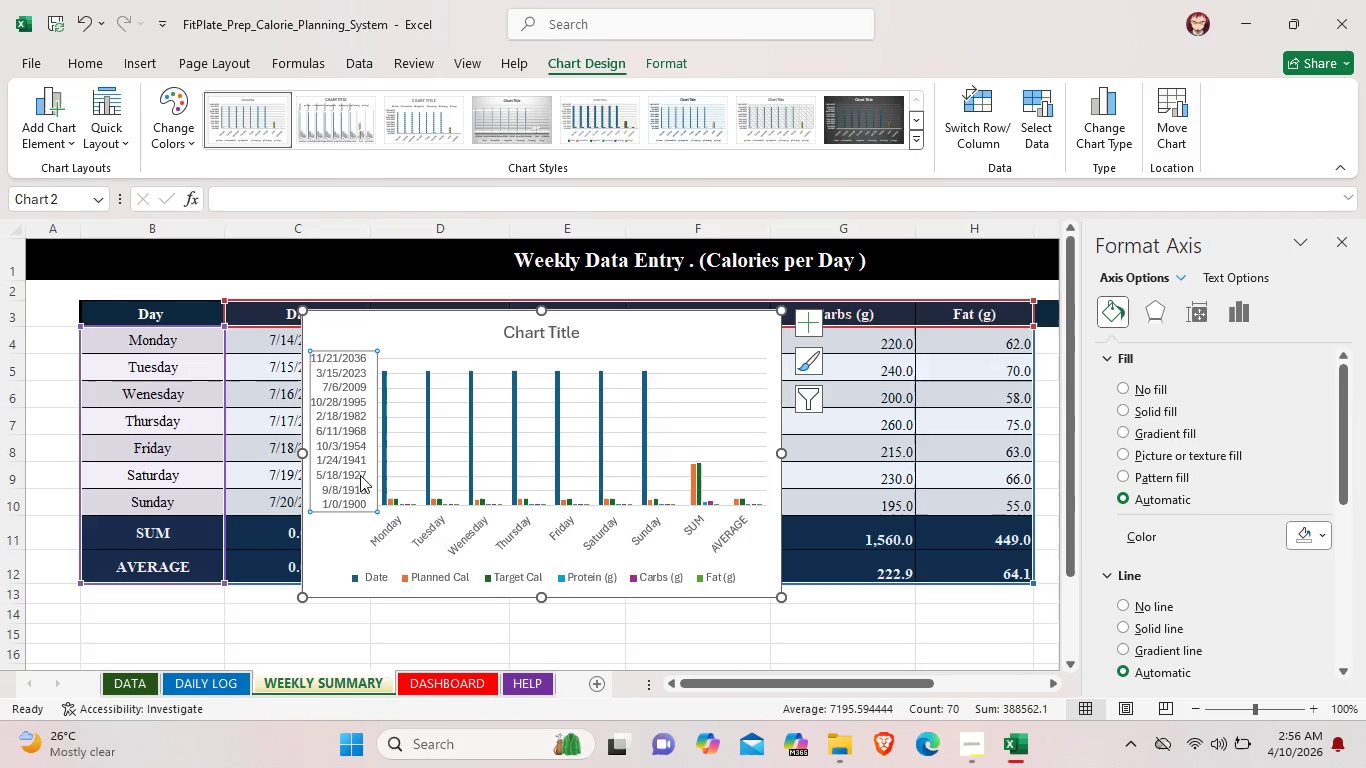 
double_click([368, 495])
 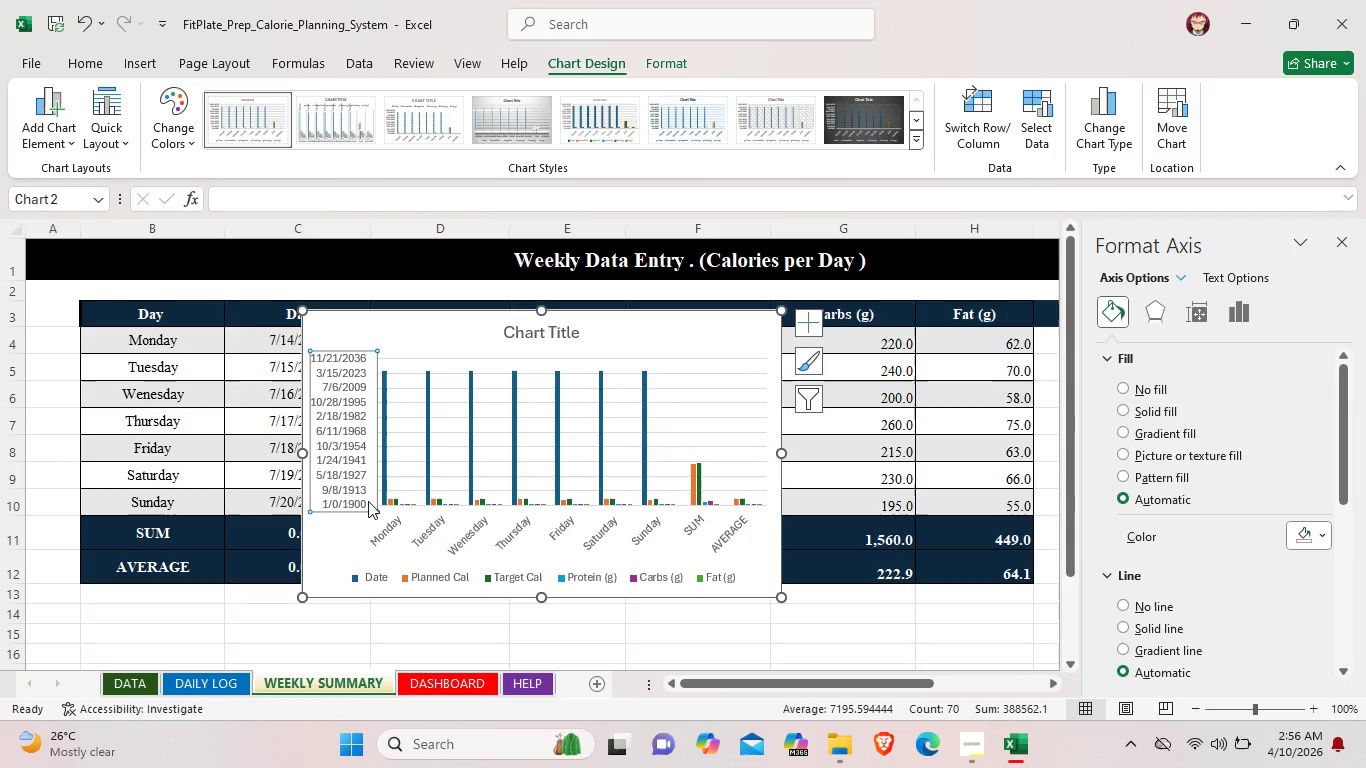 
double_click([368, 501])
 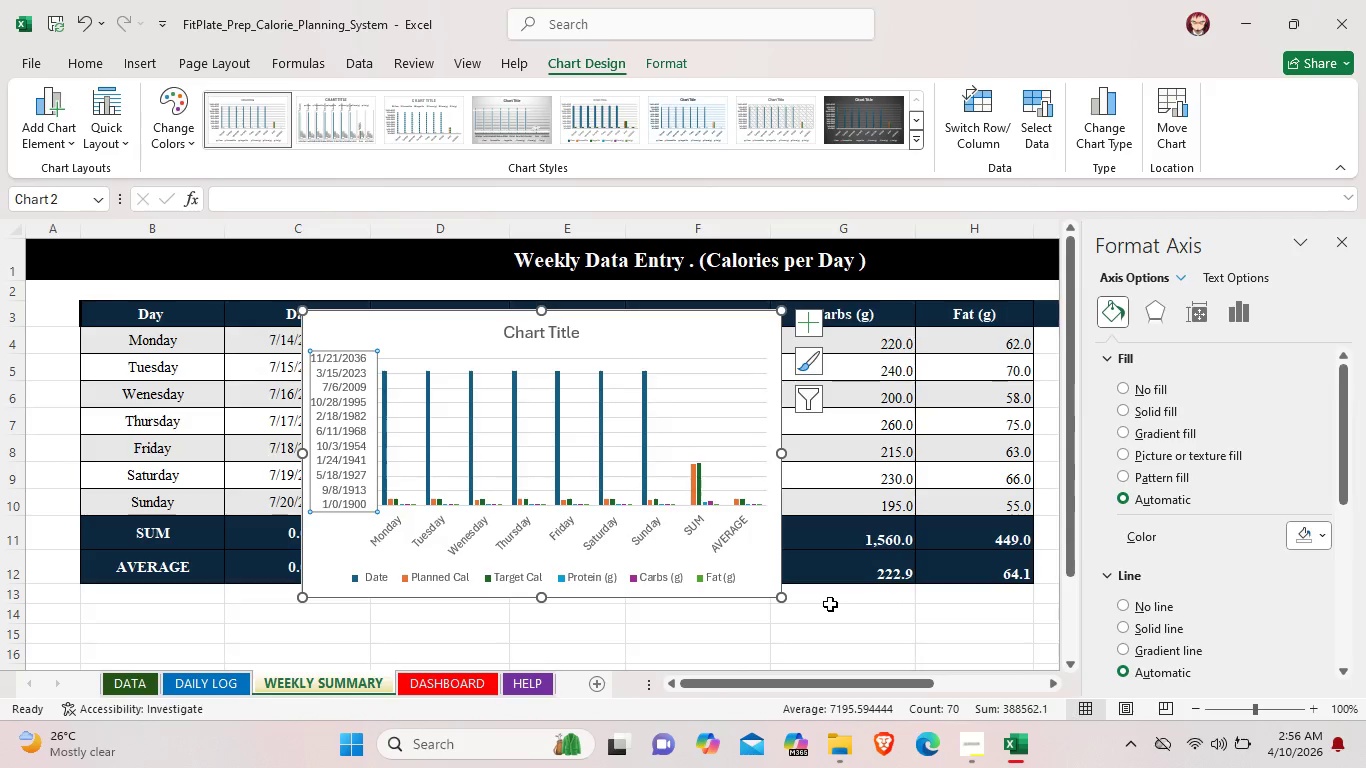 
key(Backspace)
 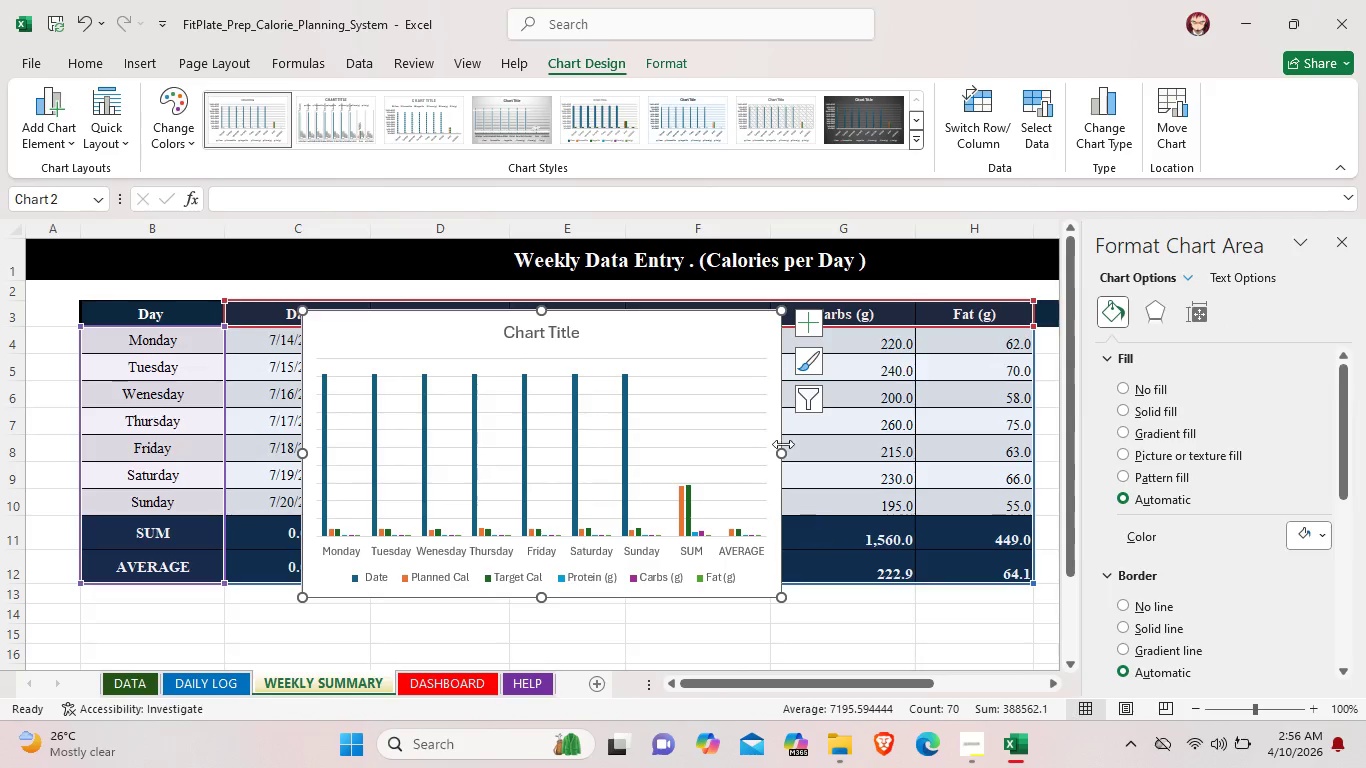 
left_click([669, 385])
 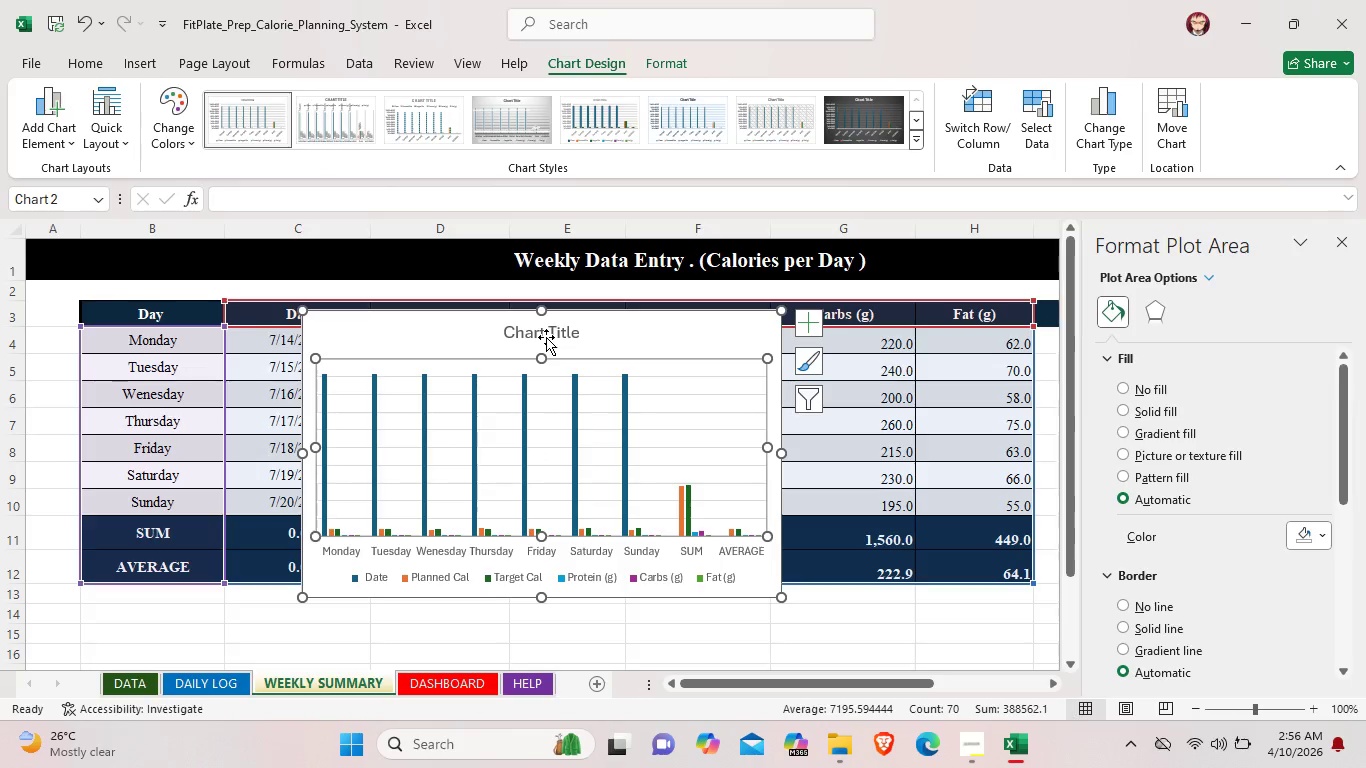 
left_click([415, 326])
 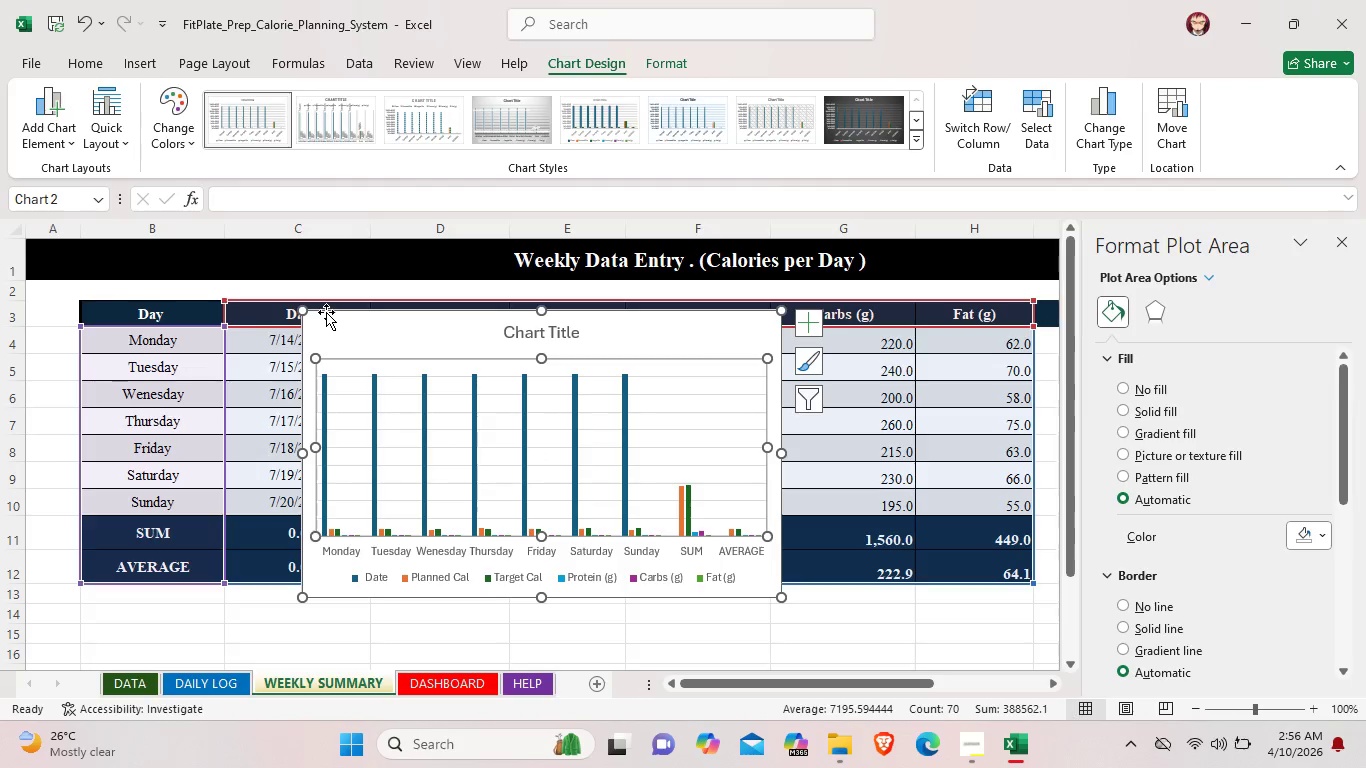 
left_click([326, 312])
 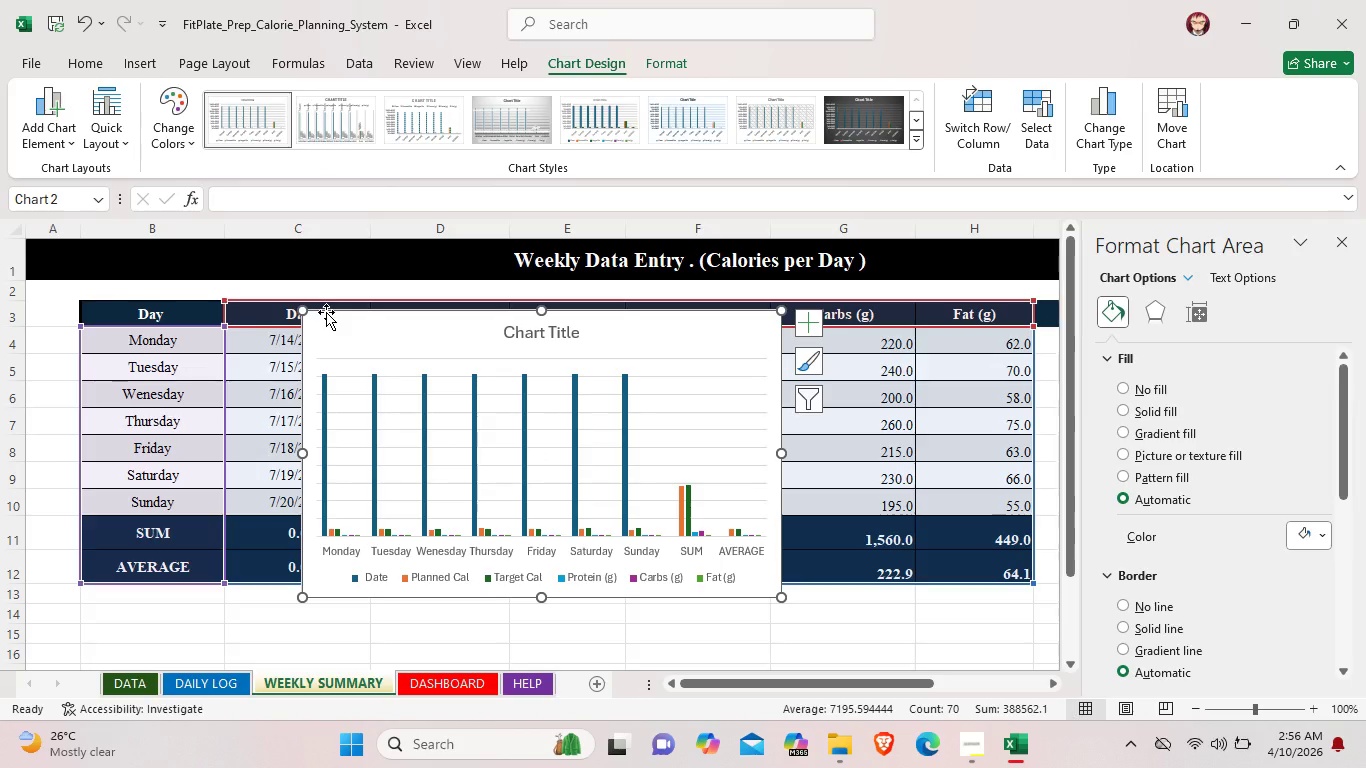 
key(Backspace)
 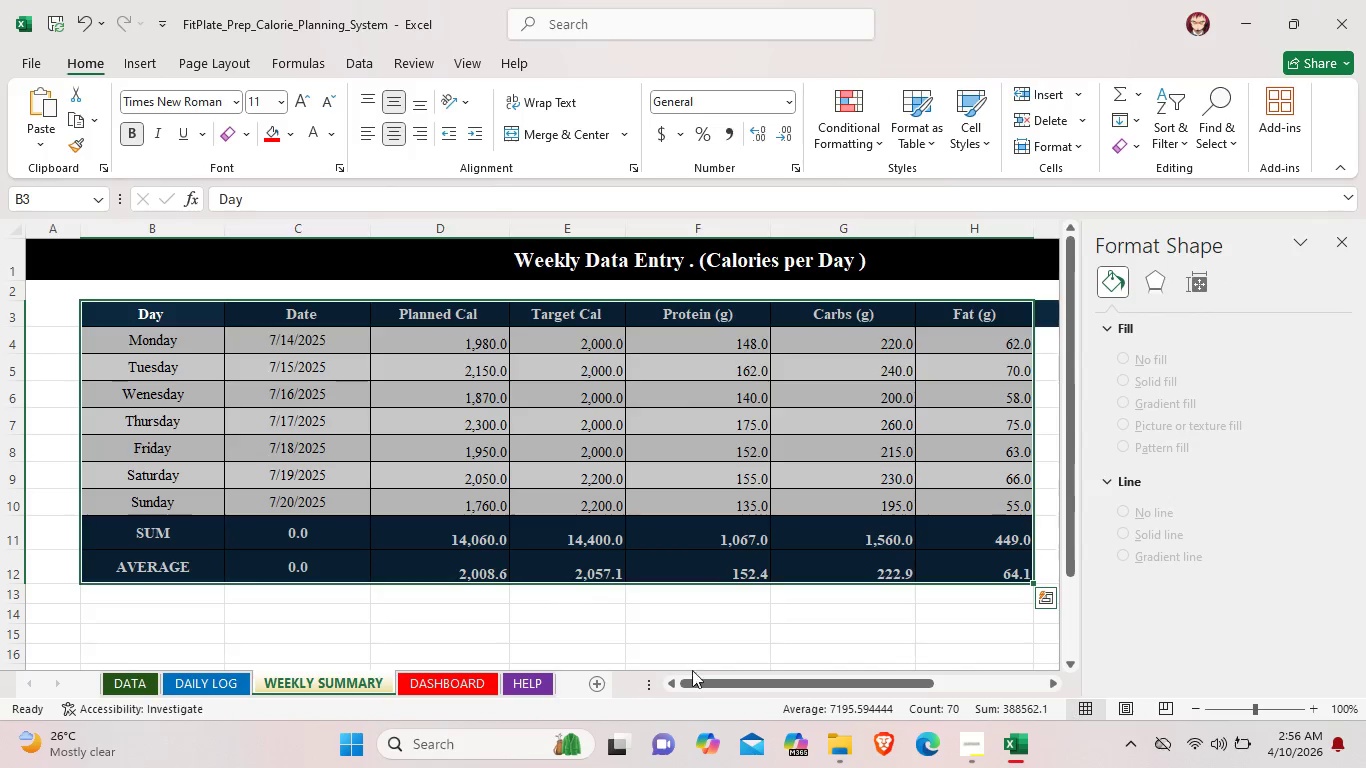 
left_click([686, 624])
 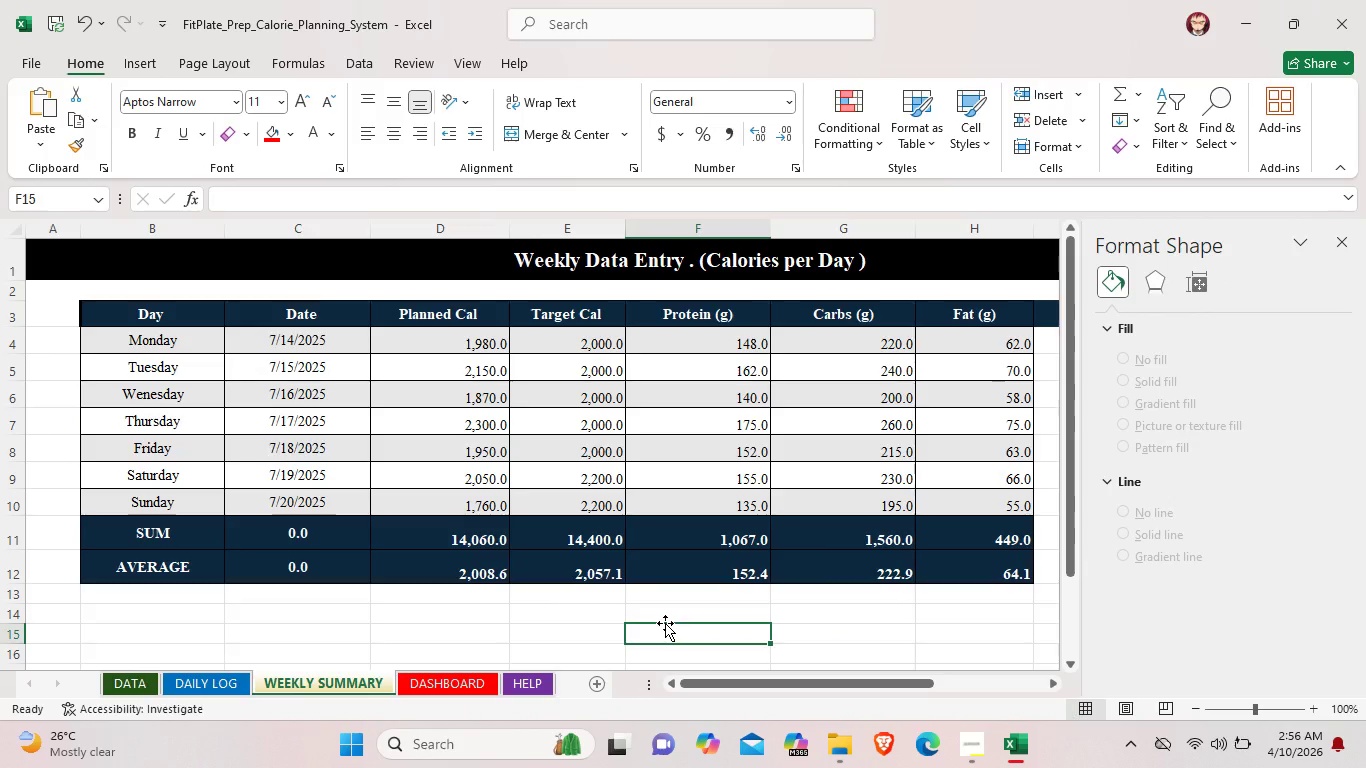 
left_click([521, 620])
 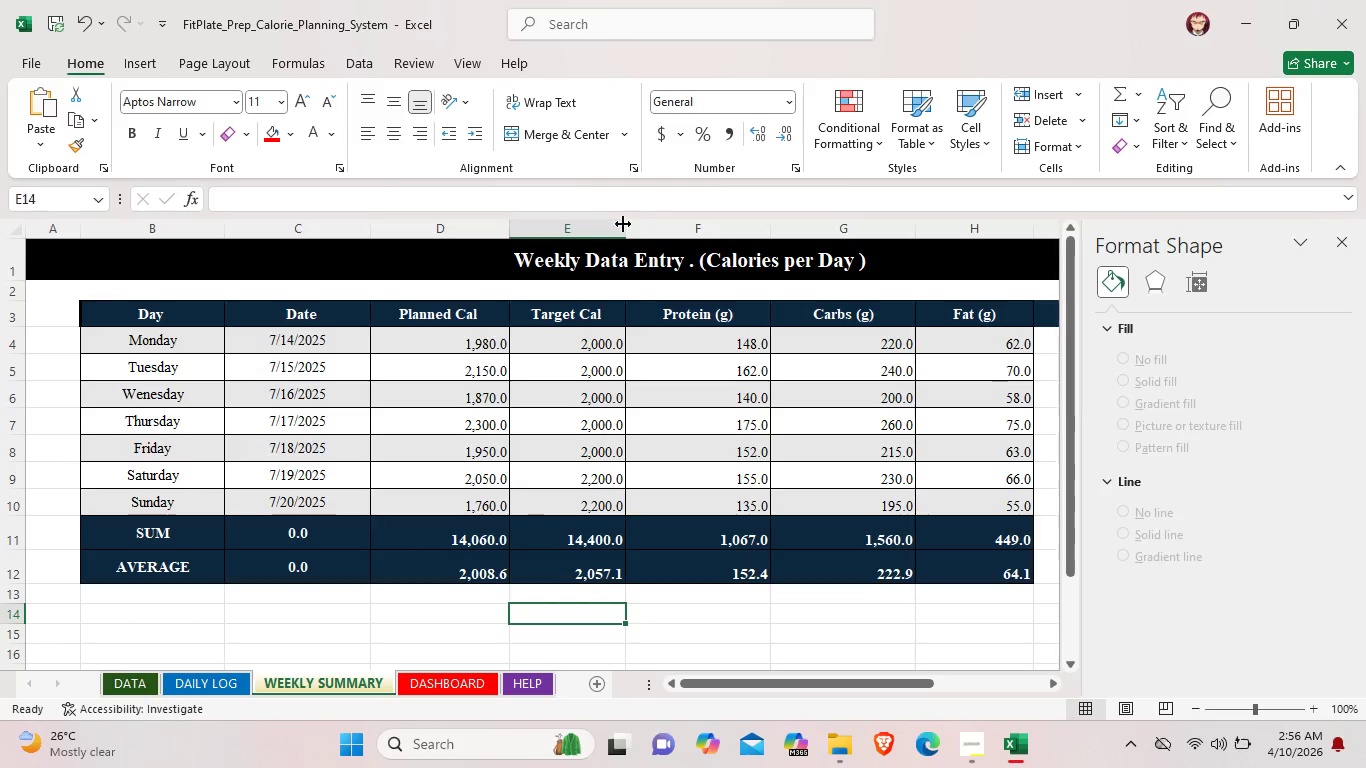 
wait(5.81)
 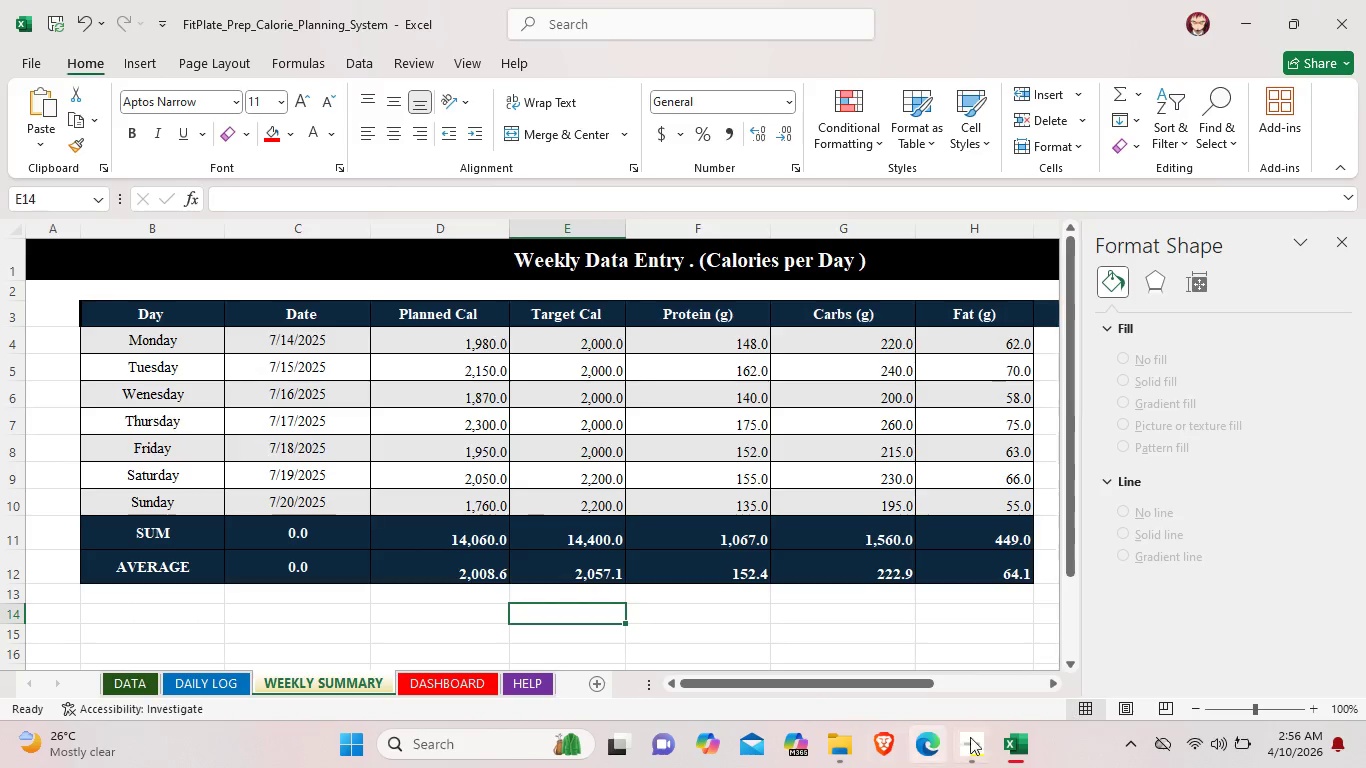 
left_click([1022, 737])
 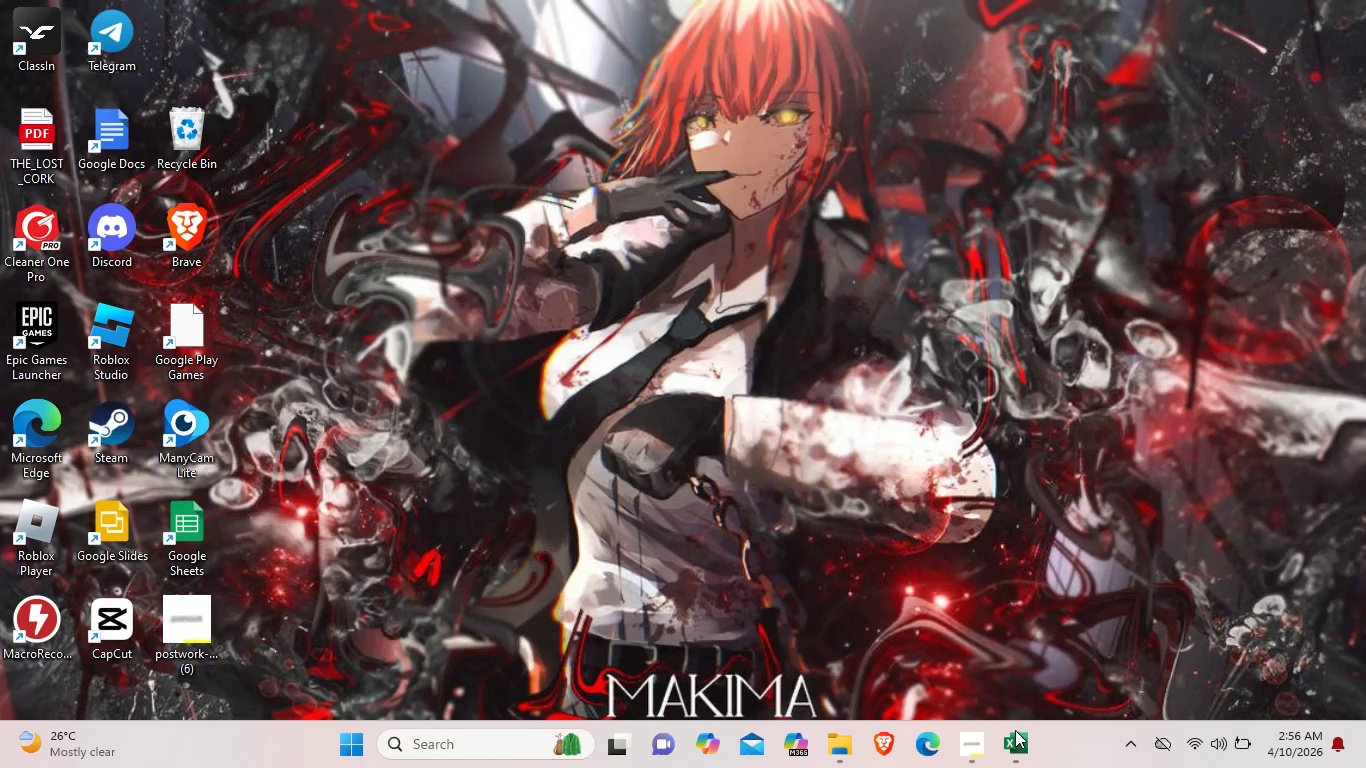 
left_click([1015, 730])
 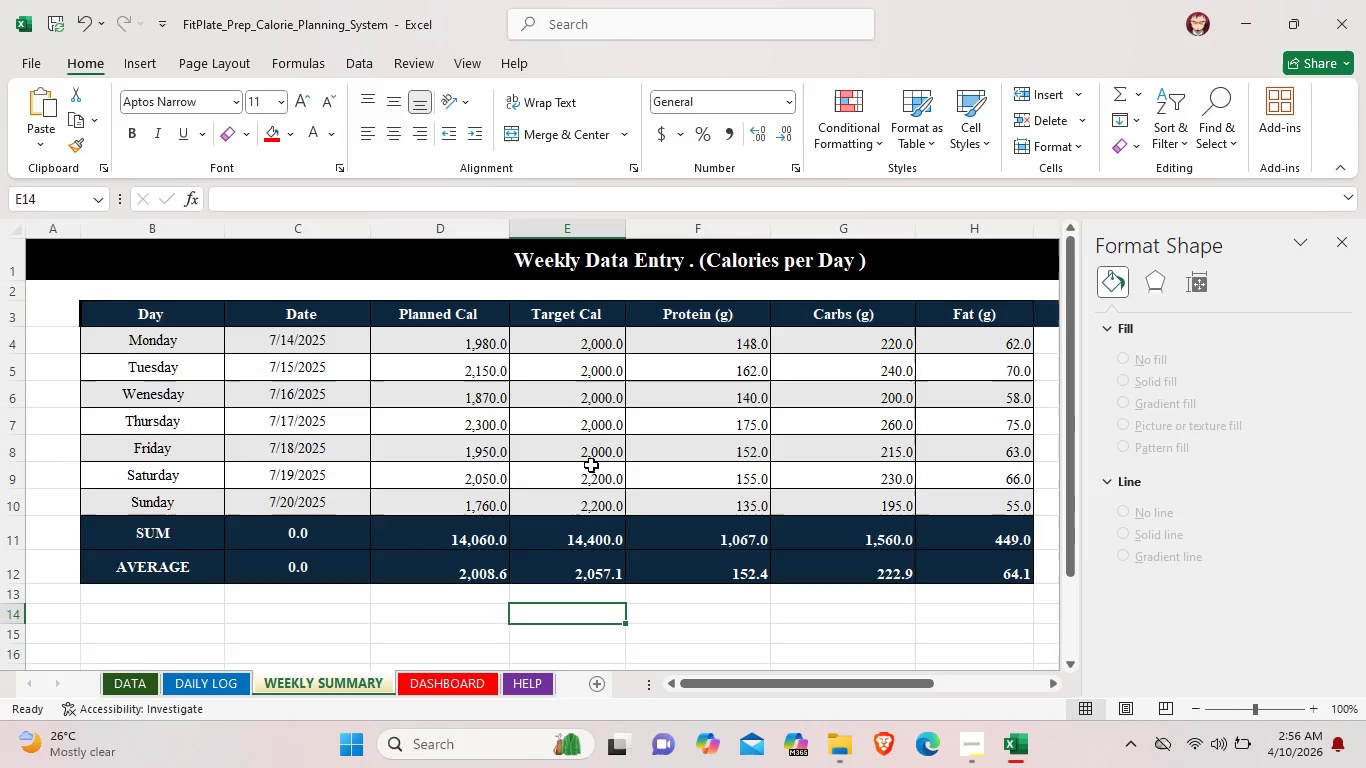 
left_click([460, 684])
 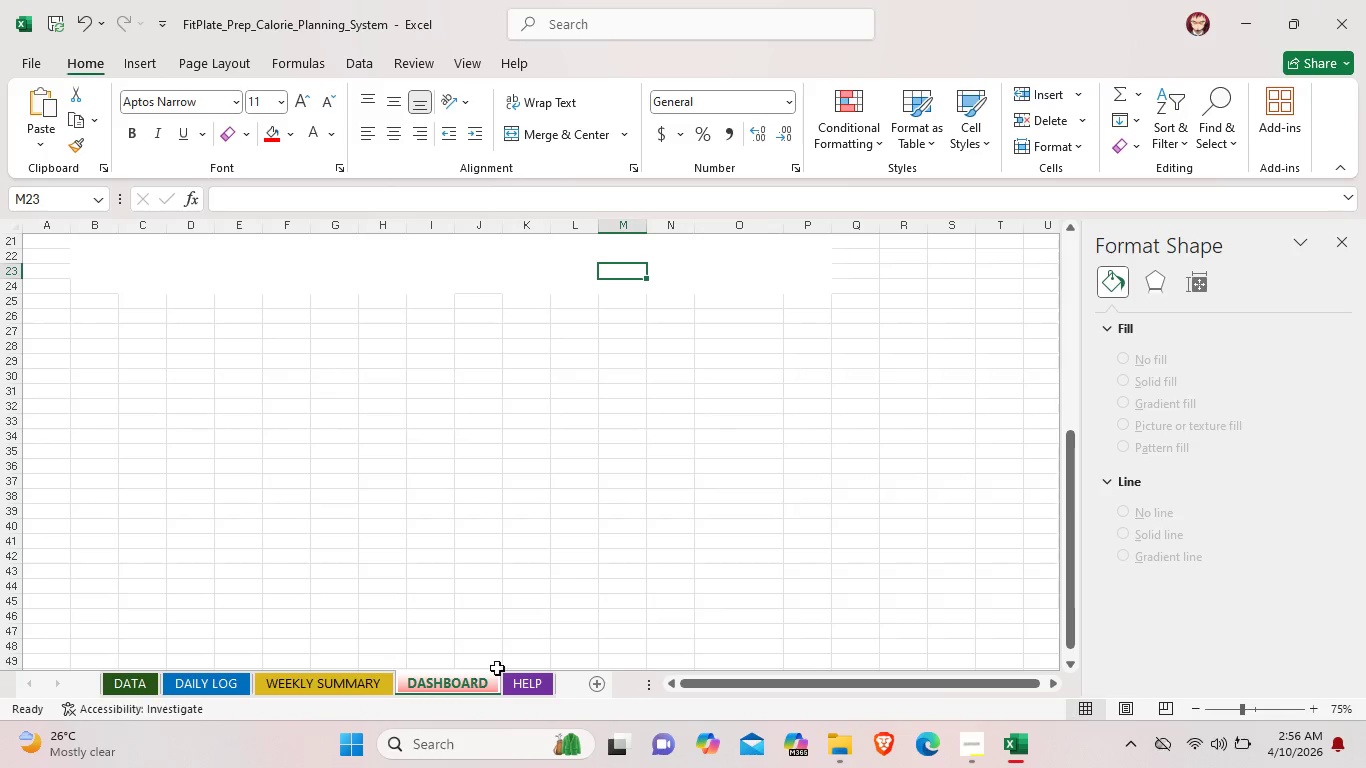 
scroll: coordinate [590, 434], scroll_direction: up, amount: 13.0
 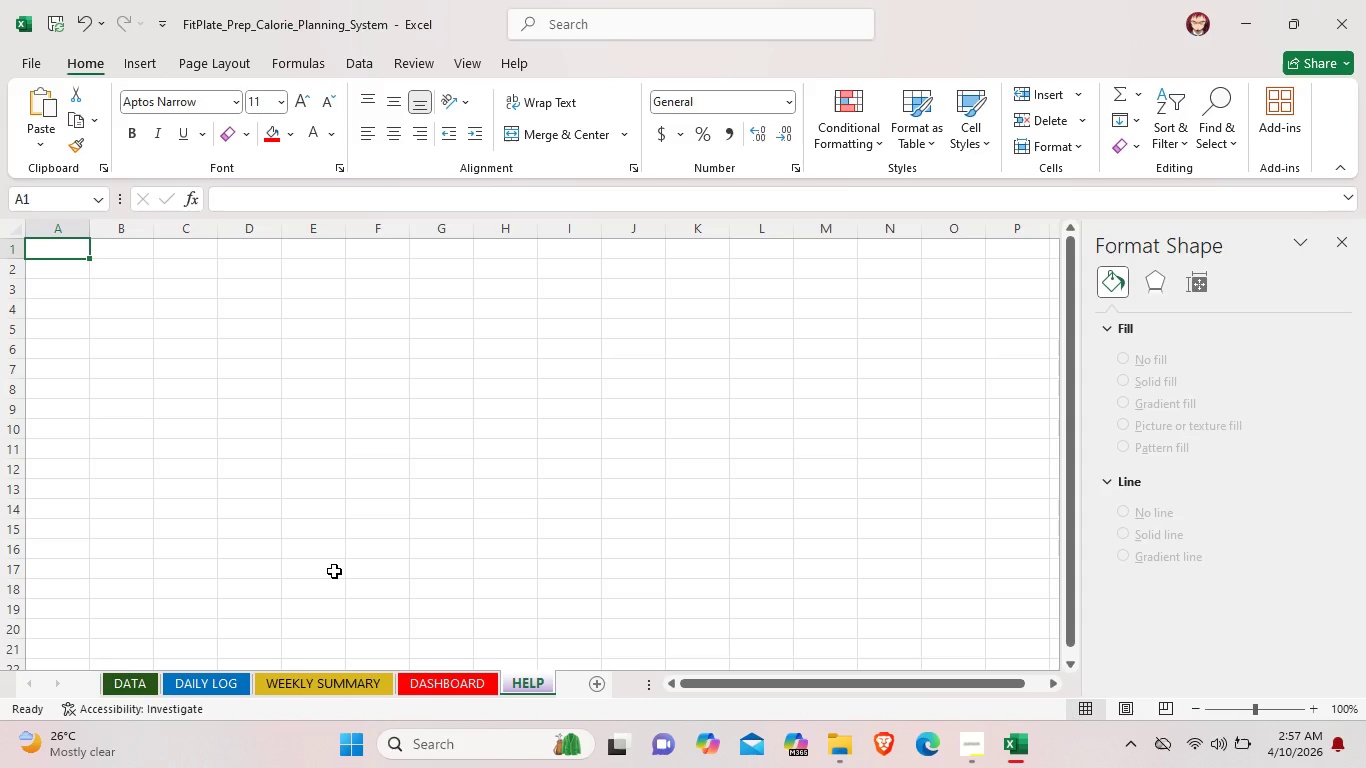 
wait(48.74)
 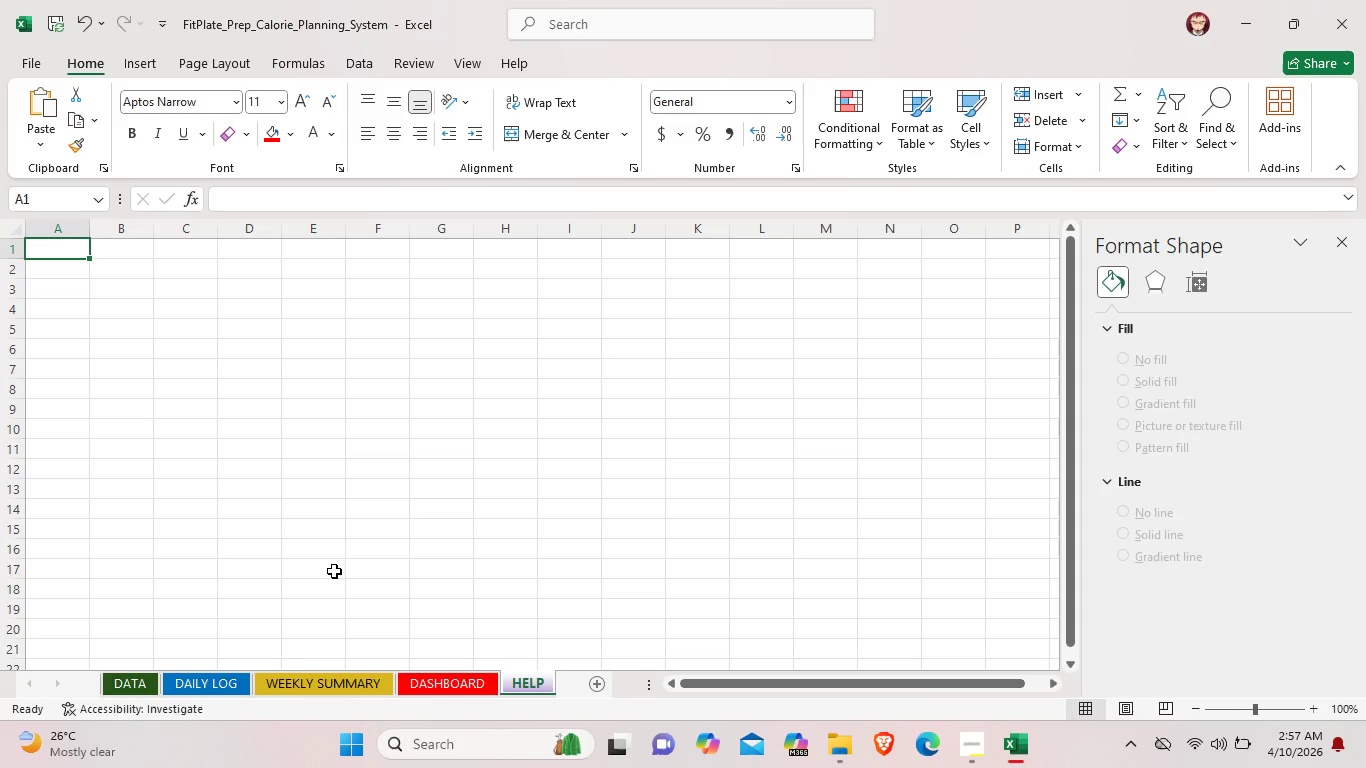 
left_click([530, 678])
 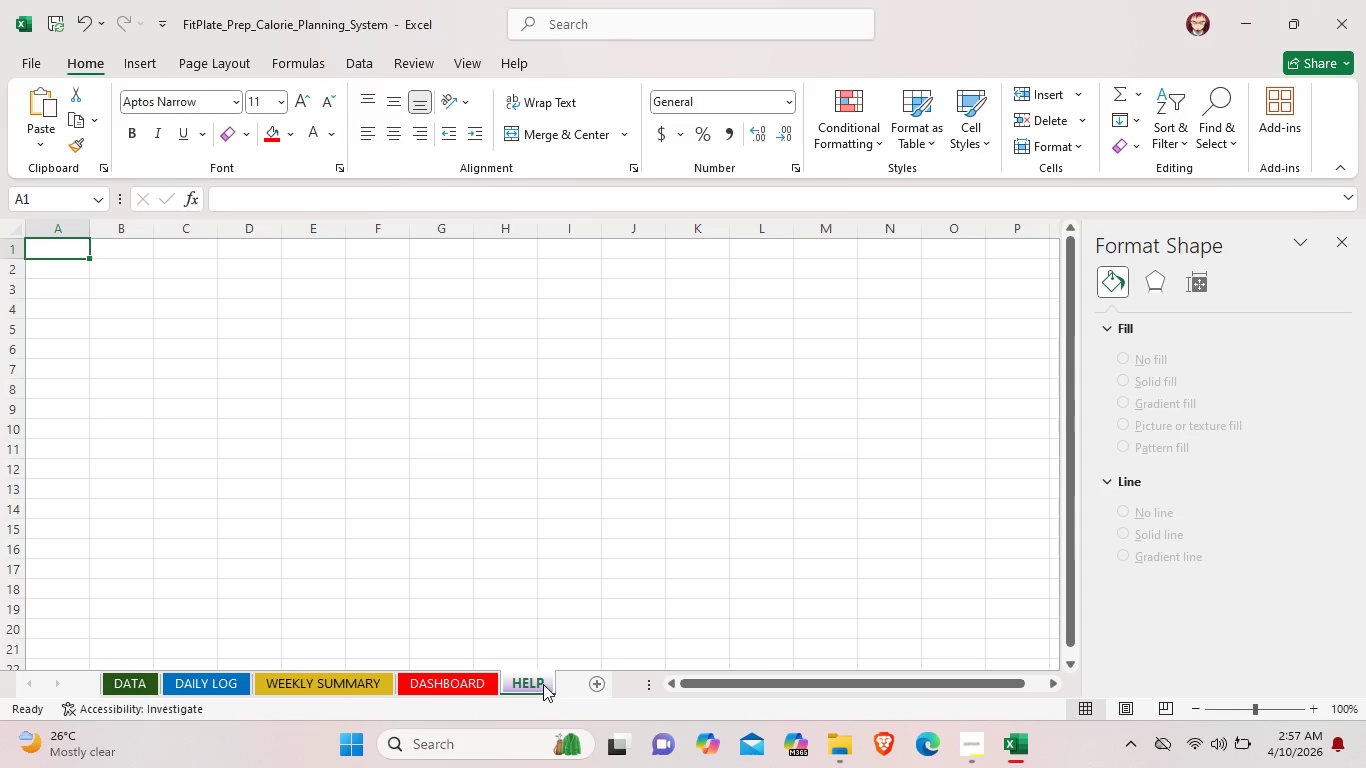 
left_click_drag(start_coordinate=[447, 420], to_coordinate=[444, 426])
 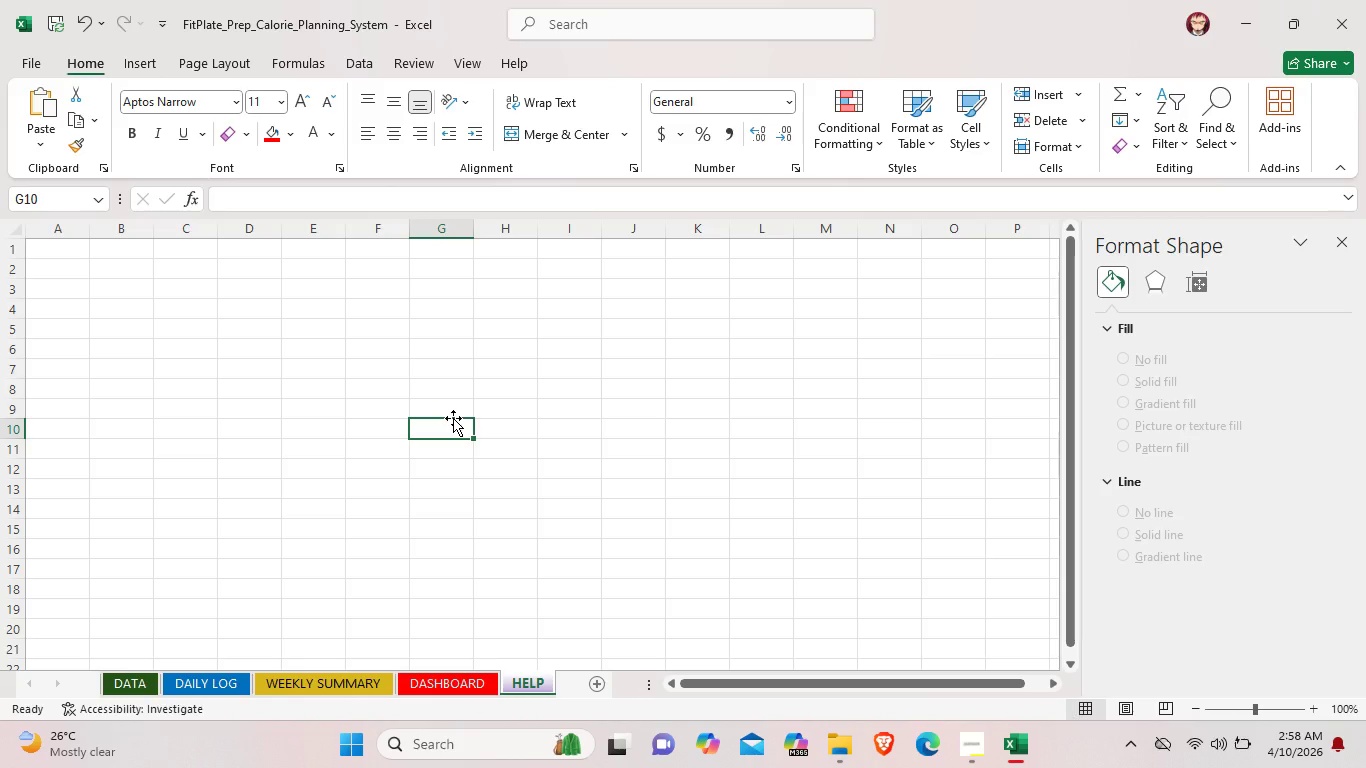 
wait(47.17)
 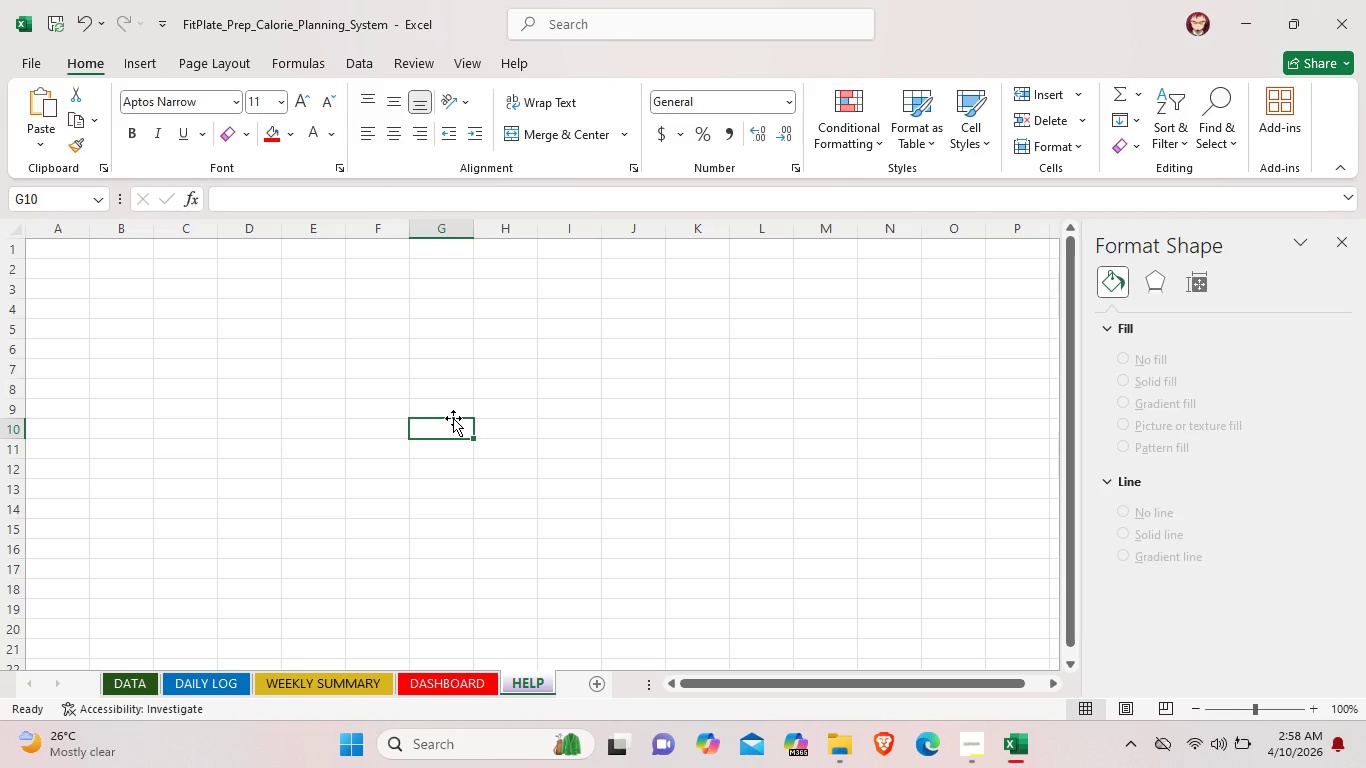 
left_click([467, 480])
 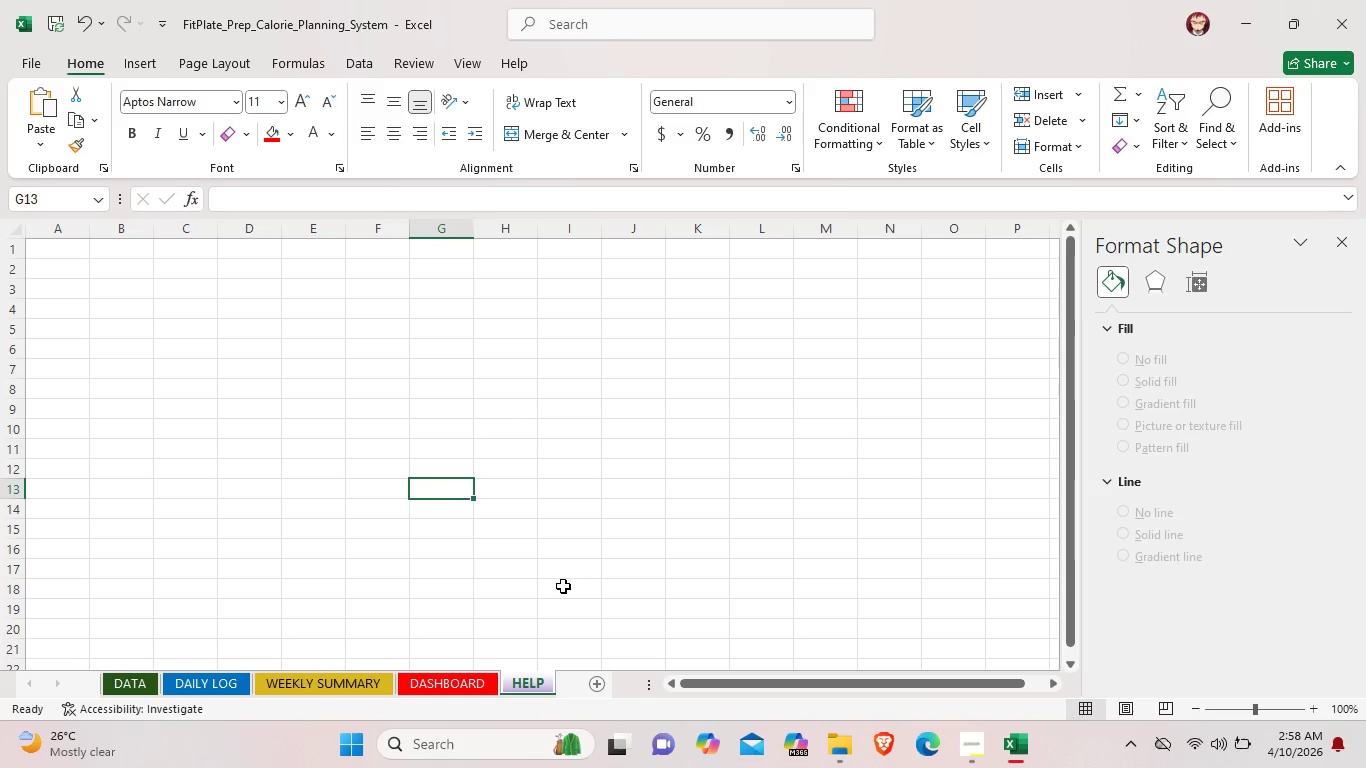 
wait(11.61)
 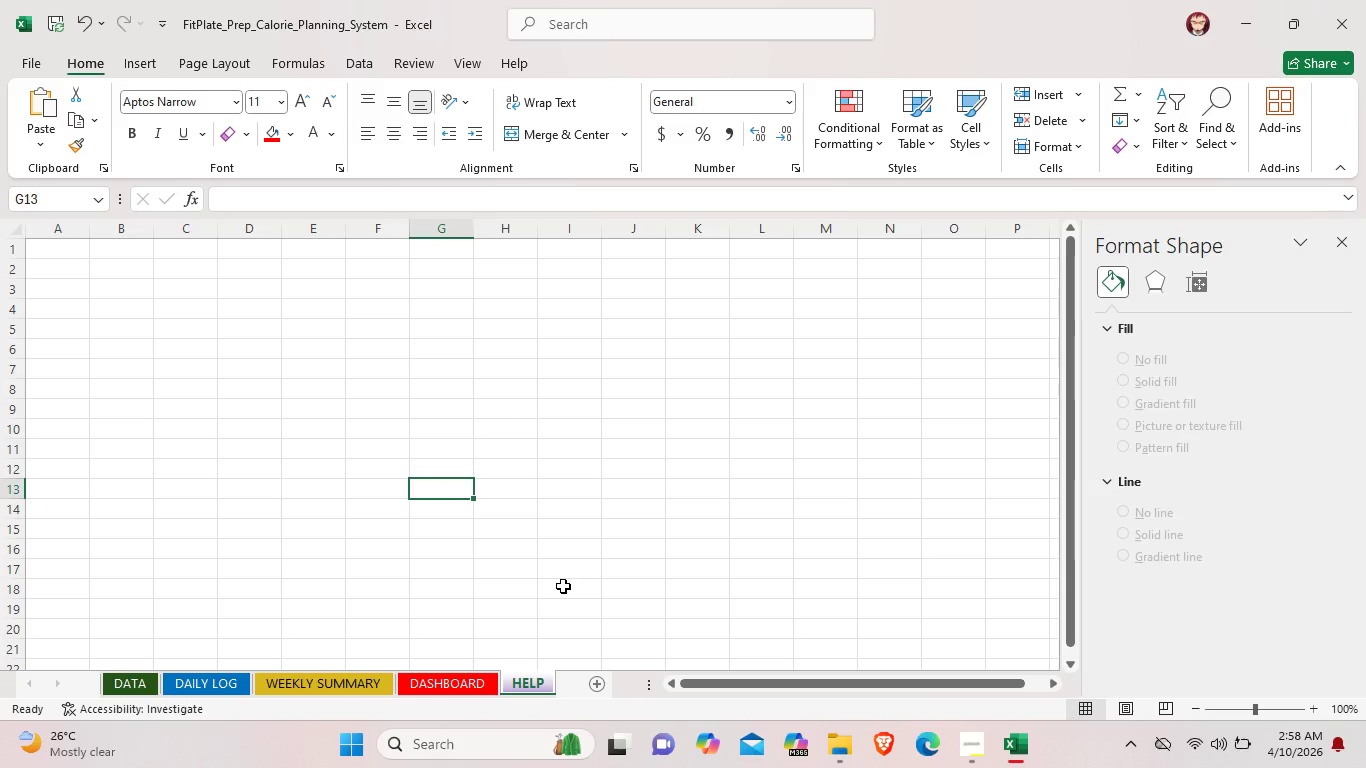 
scroll: coordinate [496, 683], scroll_direction: up, amount: 6.0
 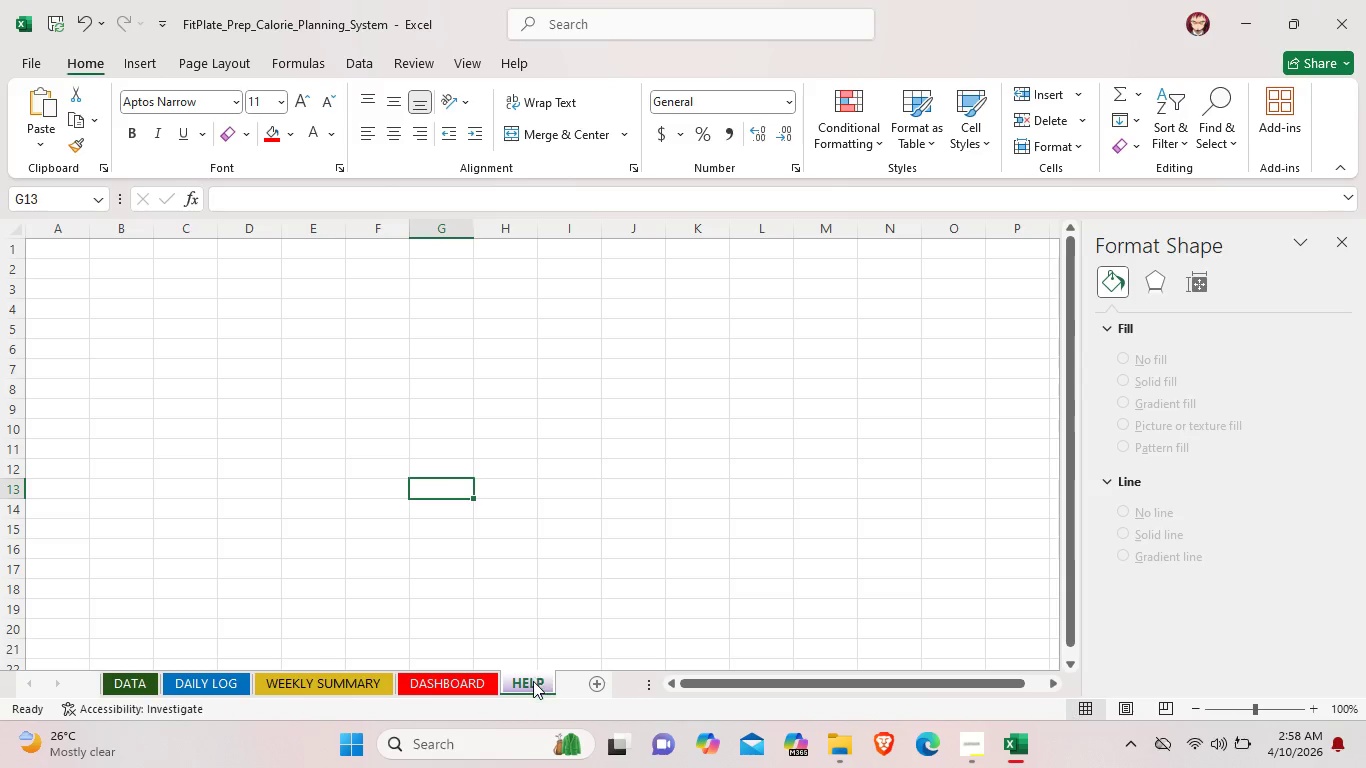 
left_click([533, 683])
 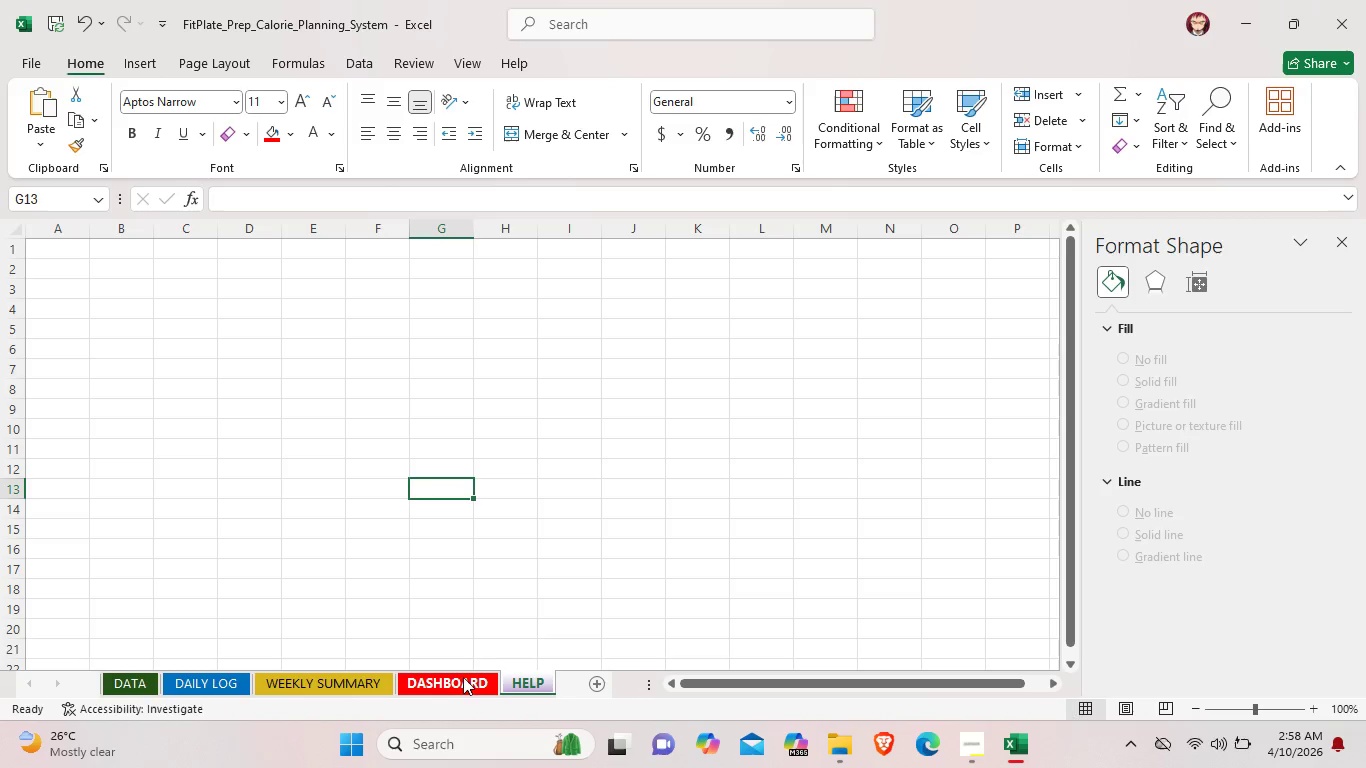 
left_click([459, 676])
 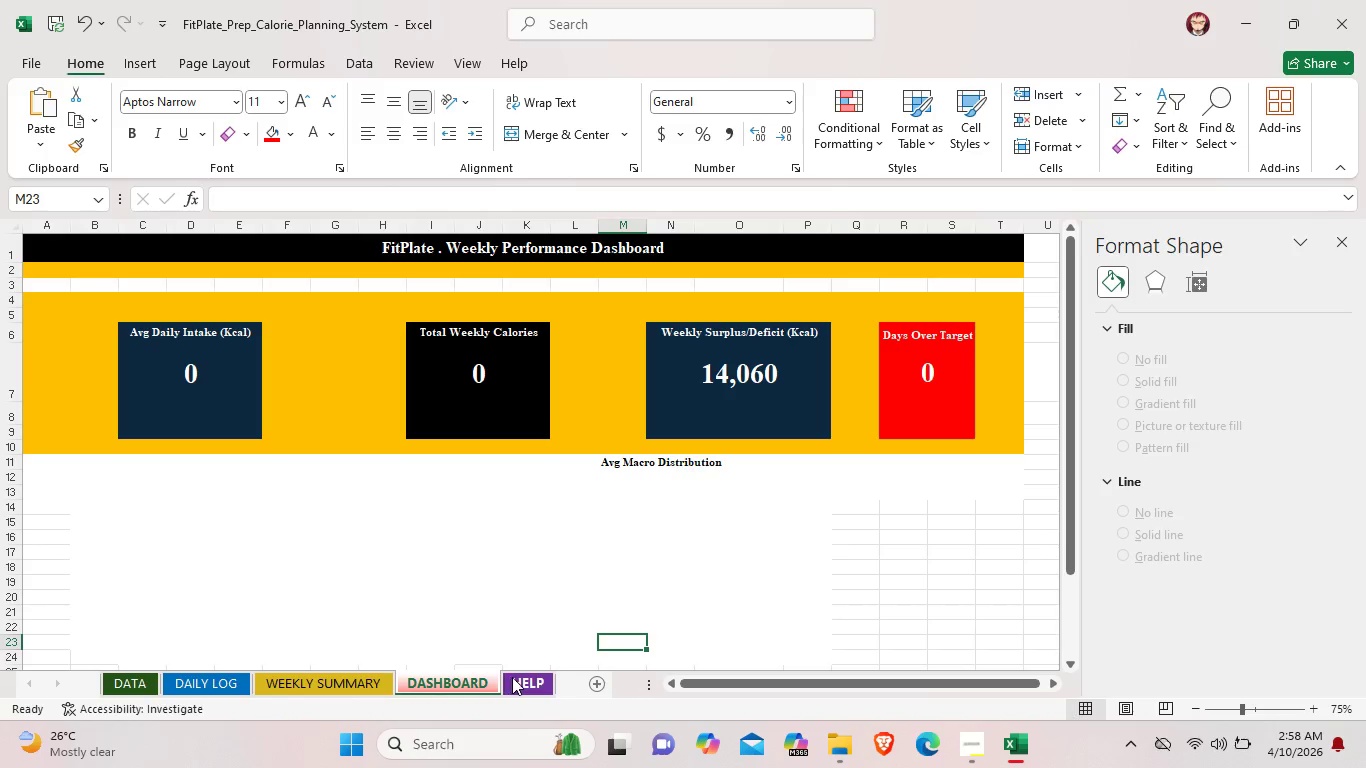 
left_click([515, 677])
 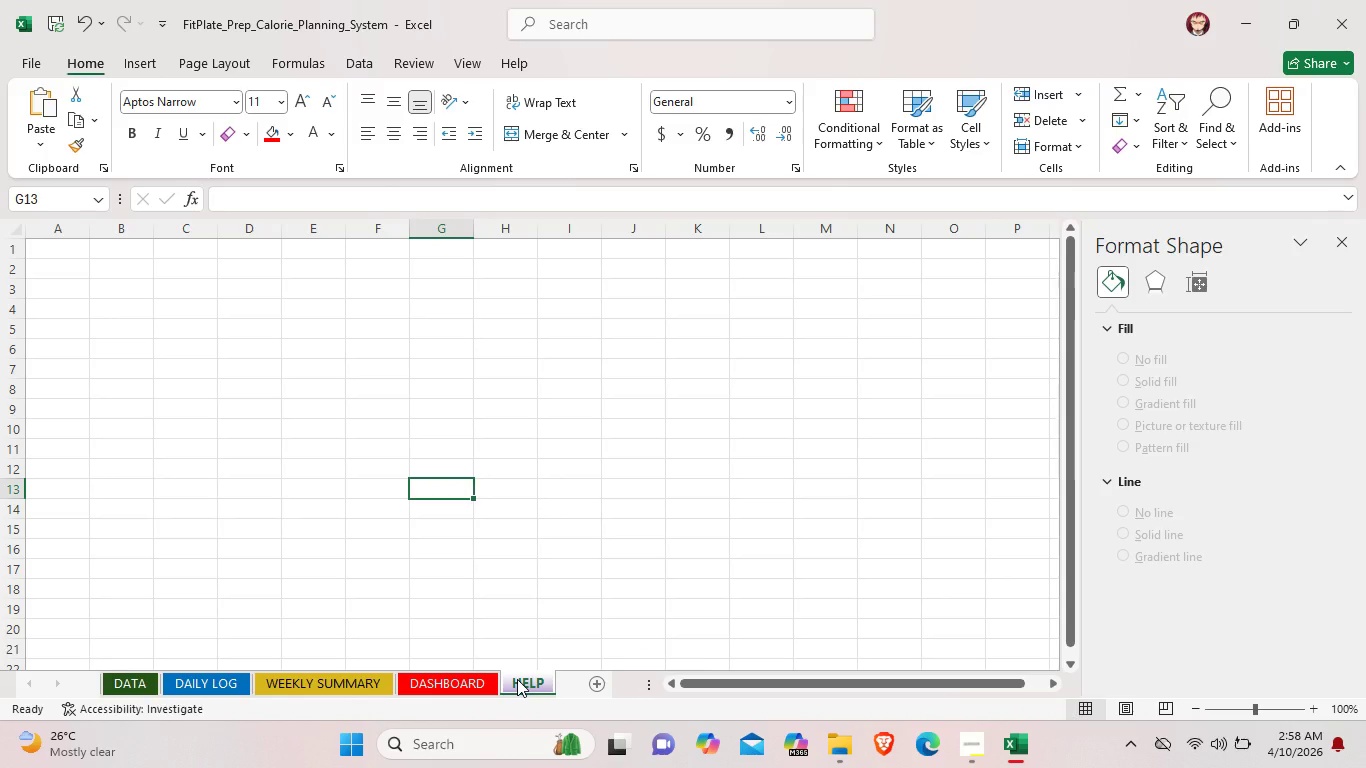 
left_click([473, 680])
 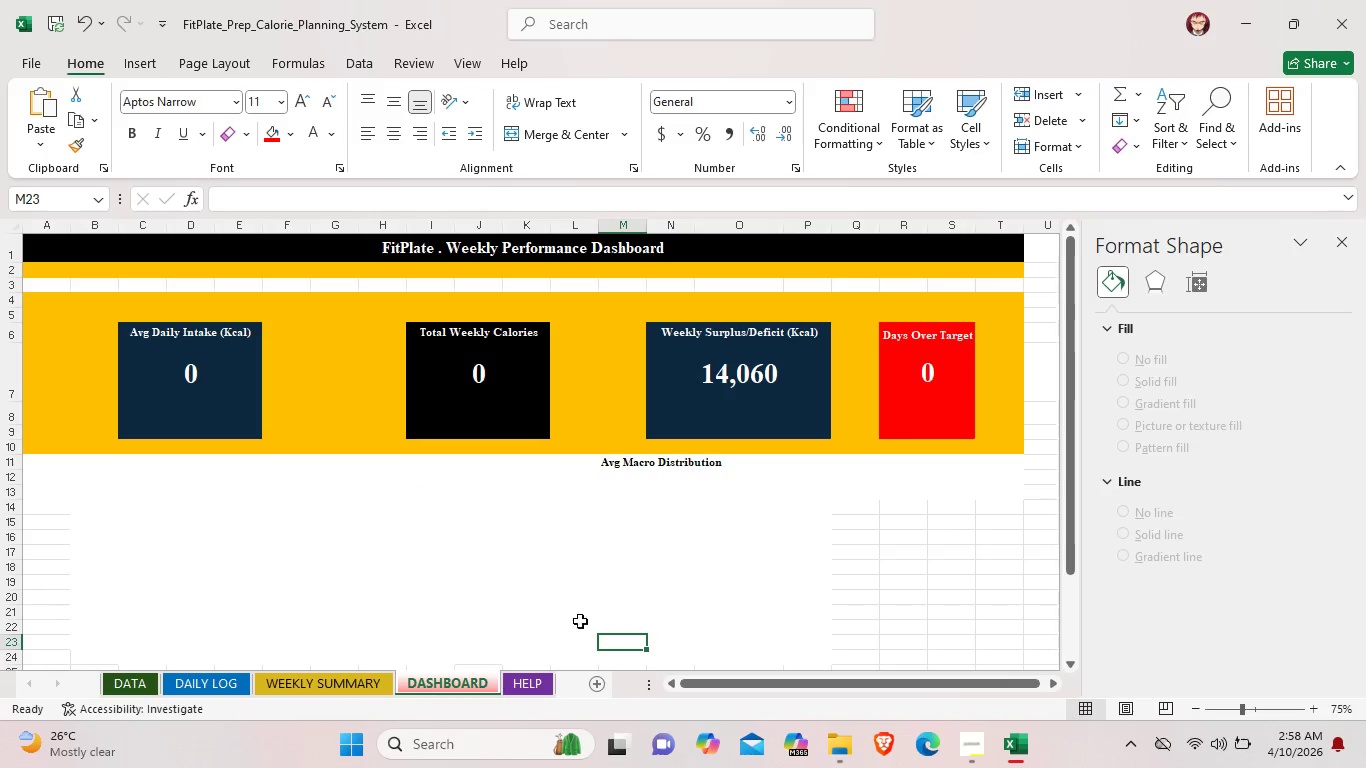 
scroll: coordinate [626, 594], scroll_direction: up, amount: 3.0
 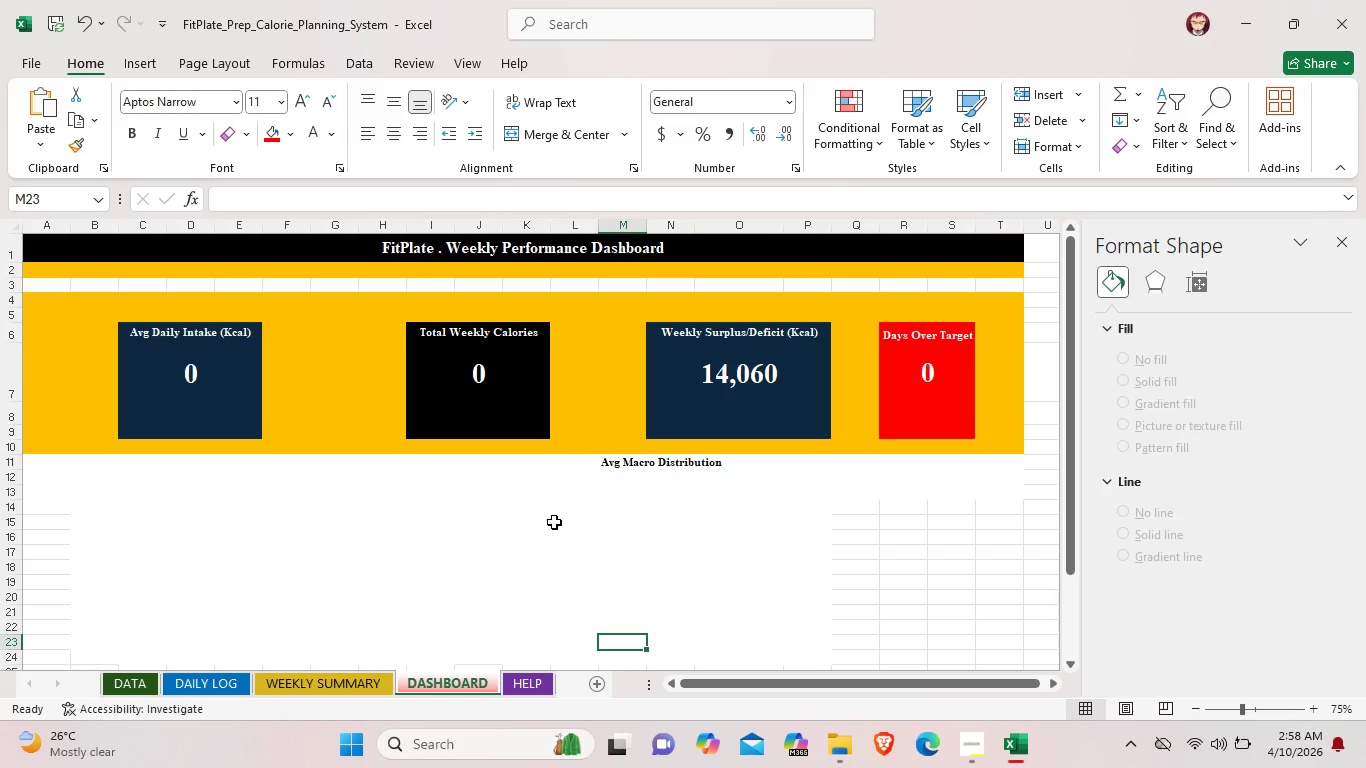 
left_click([554, 525])
 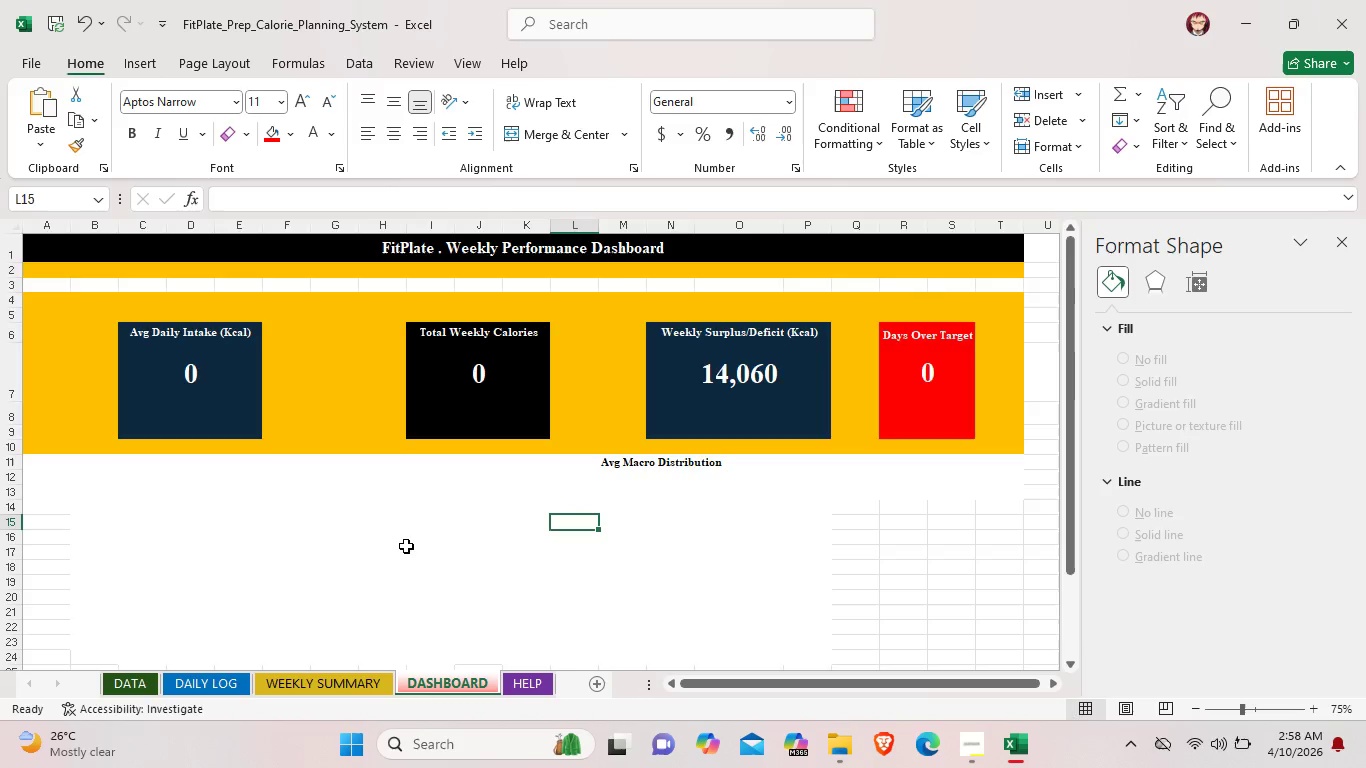 
scroll: coordinate [406, 546], scroll_direction: down, amount: 2.0
 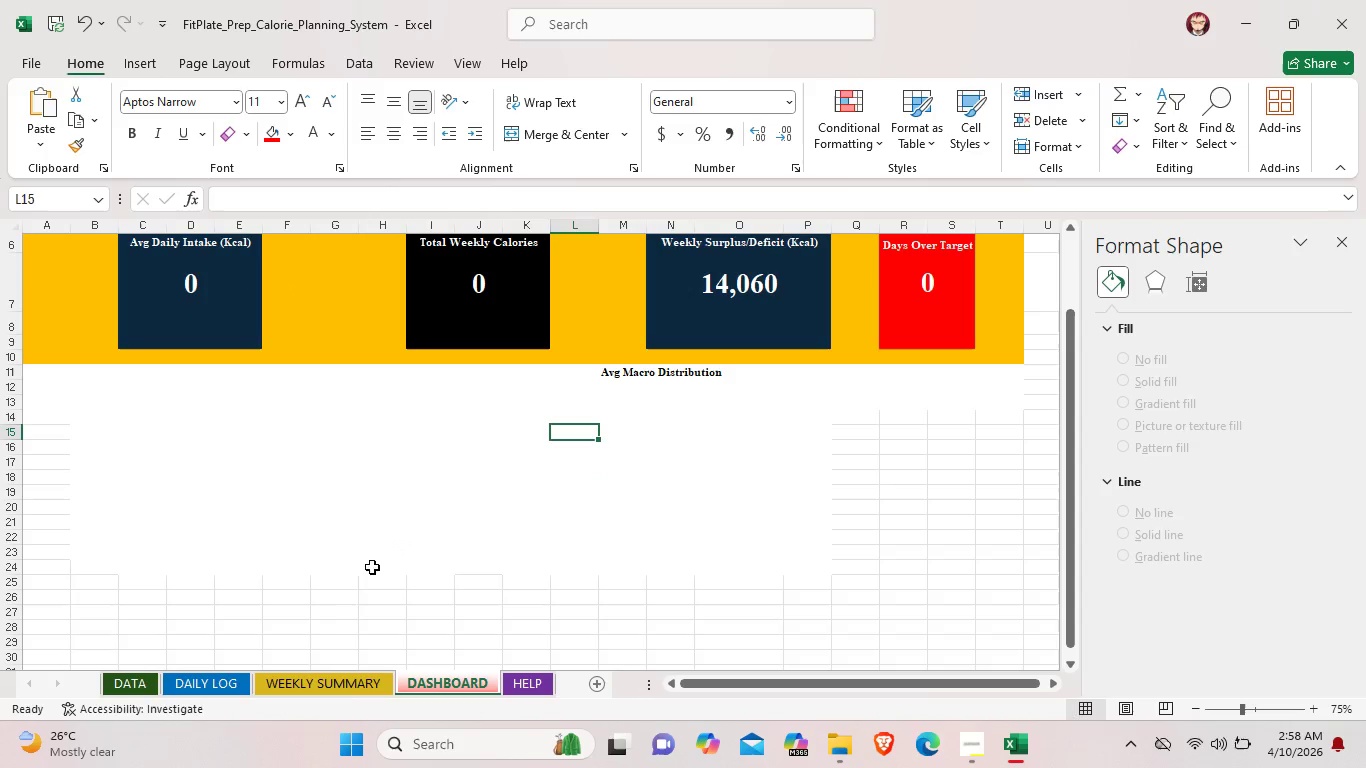 
left_click([338, 680])
 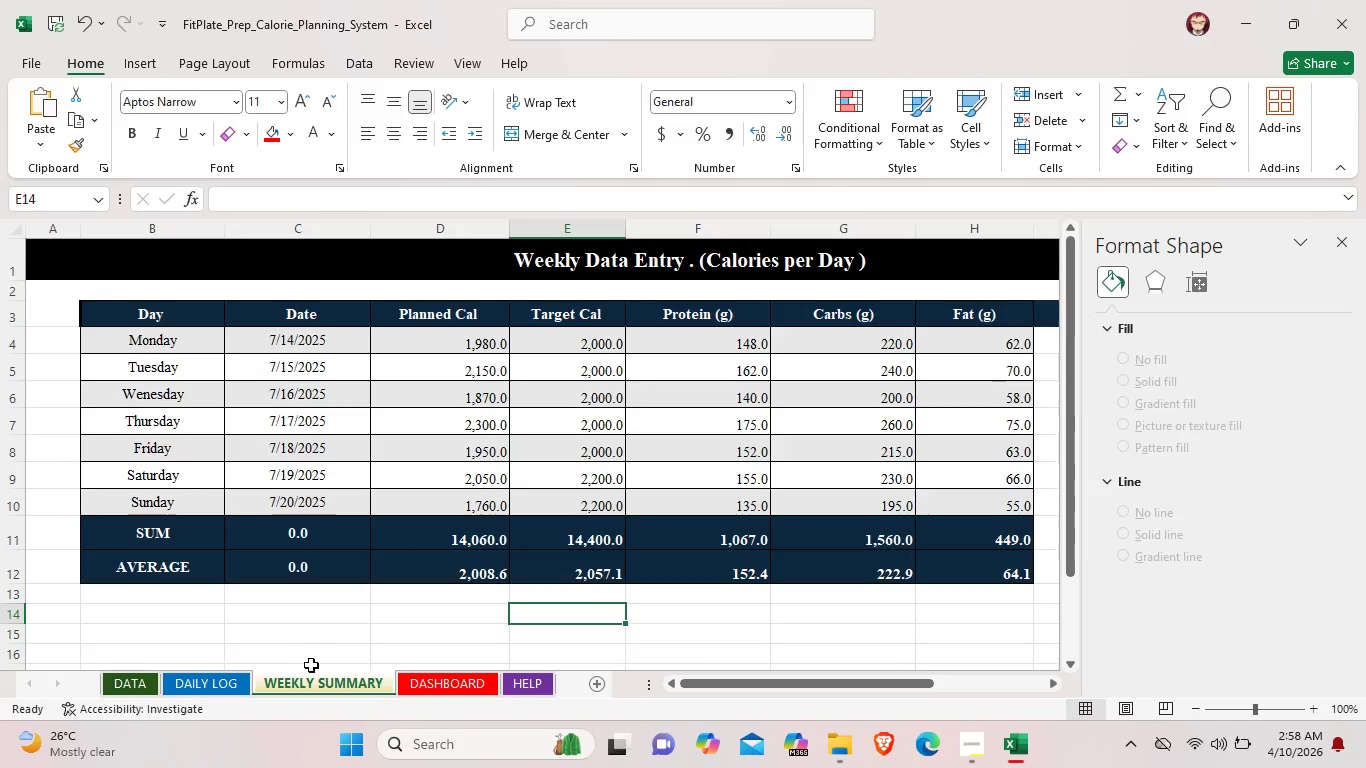 
left_click([235, 679])
 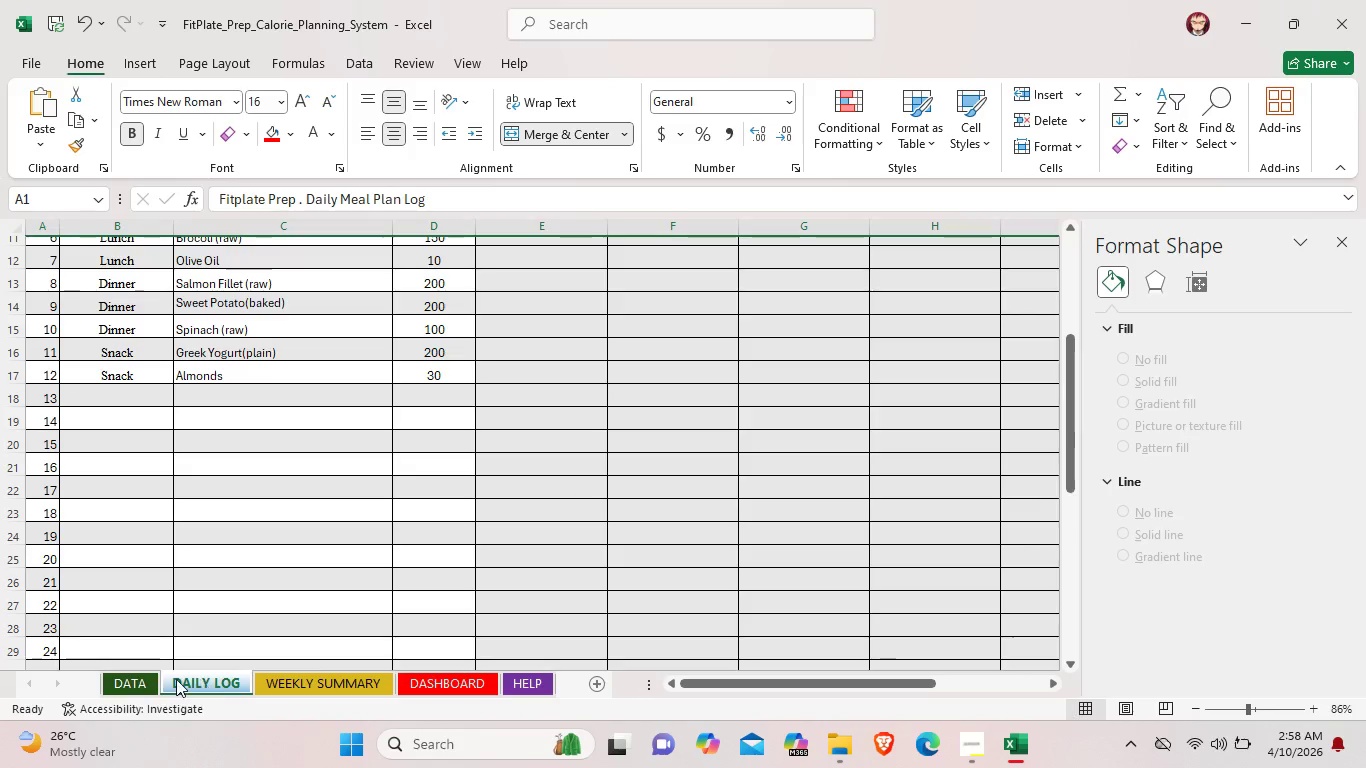 
left_click([148, 679])
 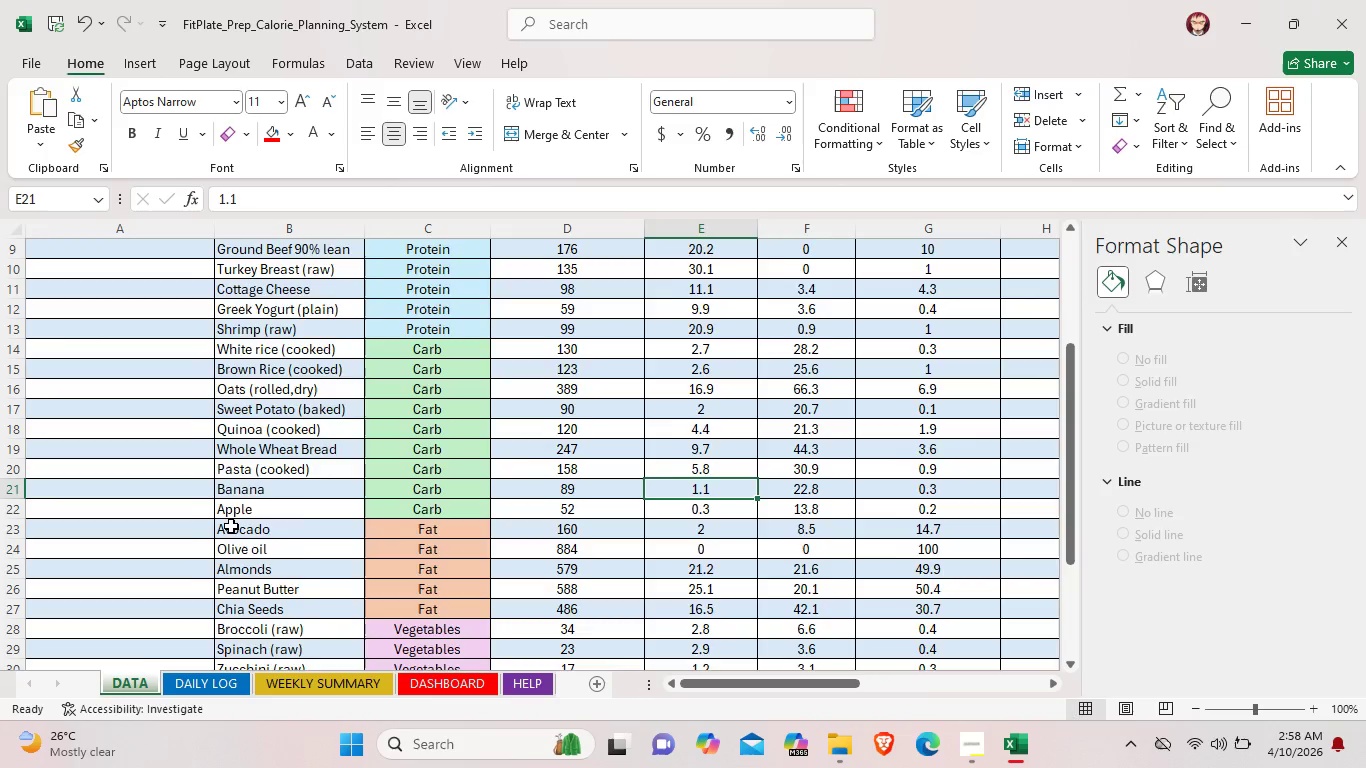 
scroll: coordinate [274, 558], scroll_direction: down, amount: 7.0
 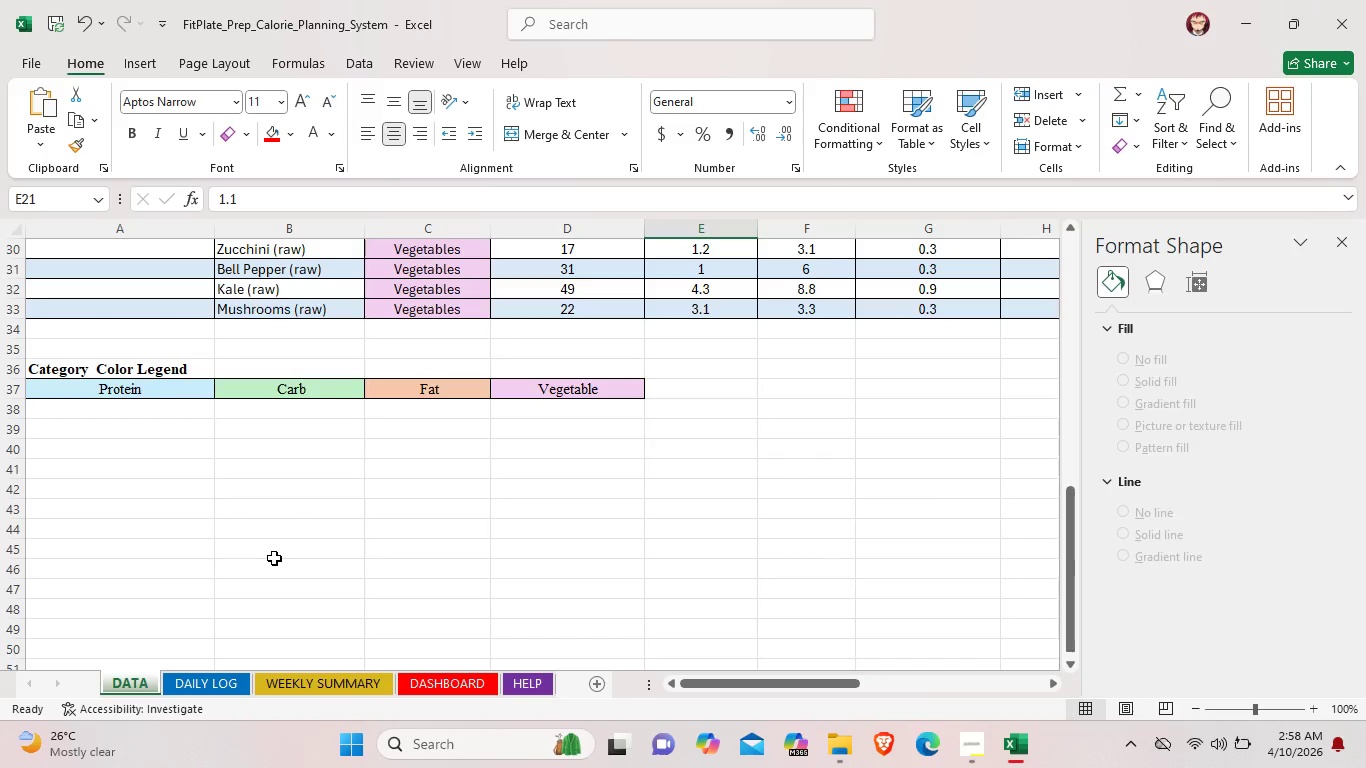 
scroll: coordinate [274, 558], scroll_direction: up, amount: 3.0
 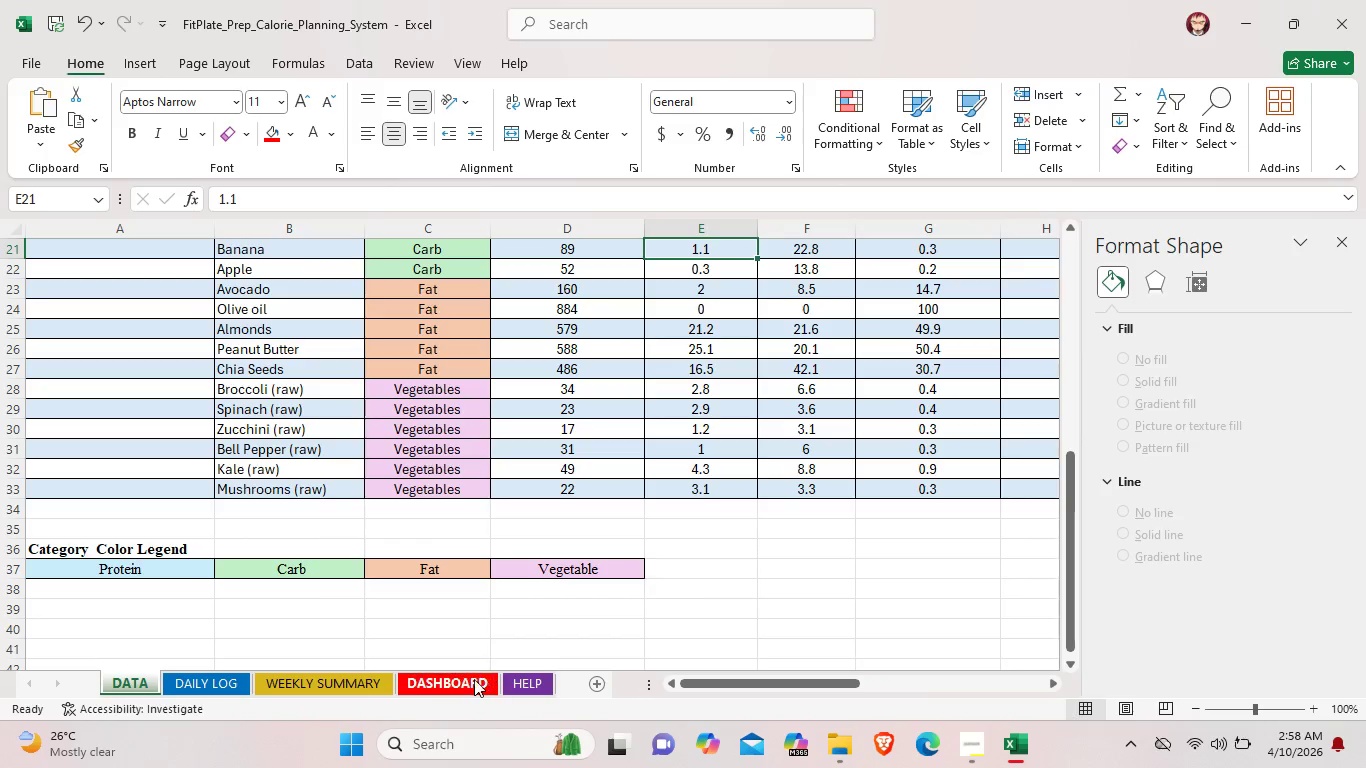 
left_click([473, 679])
 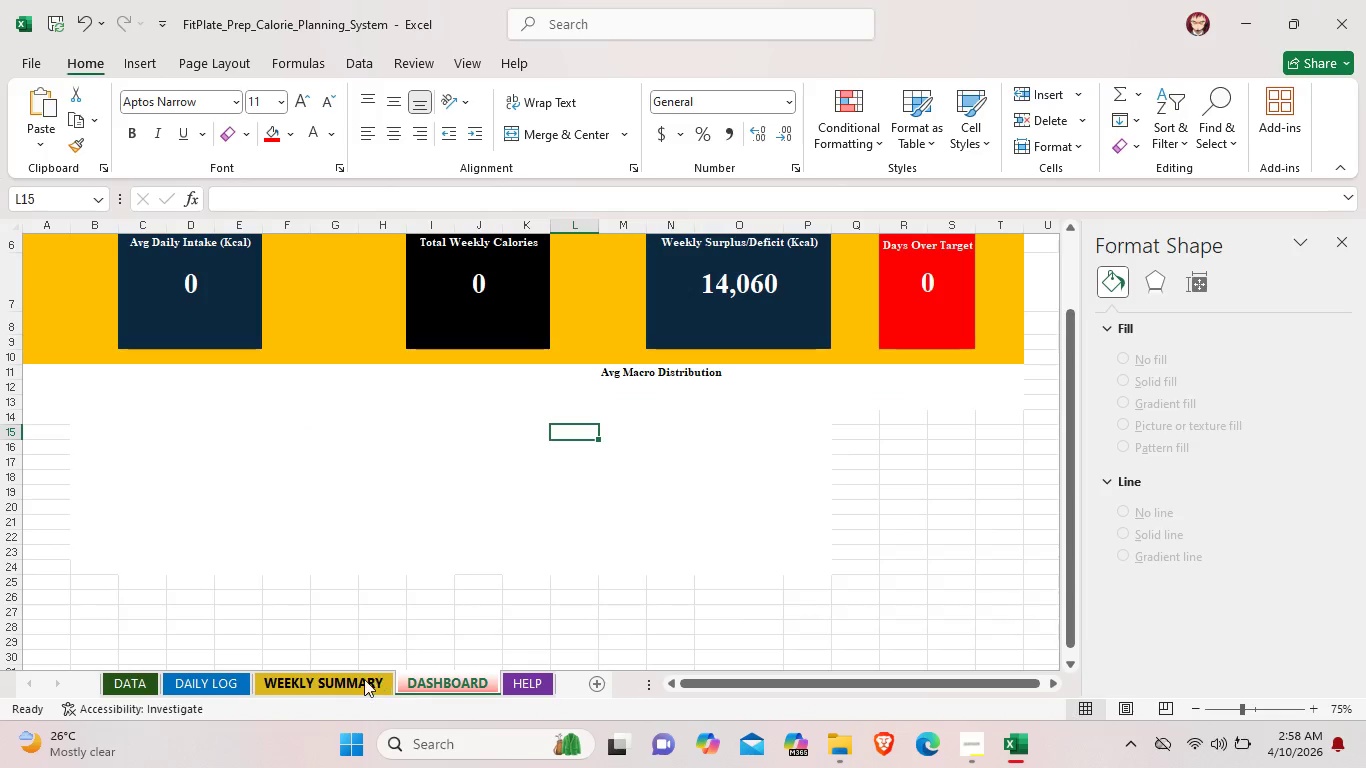 
left_click([360, 679])
 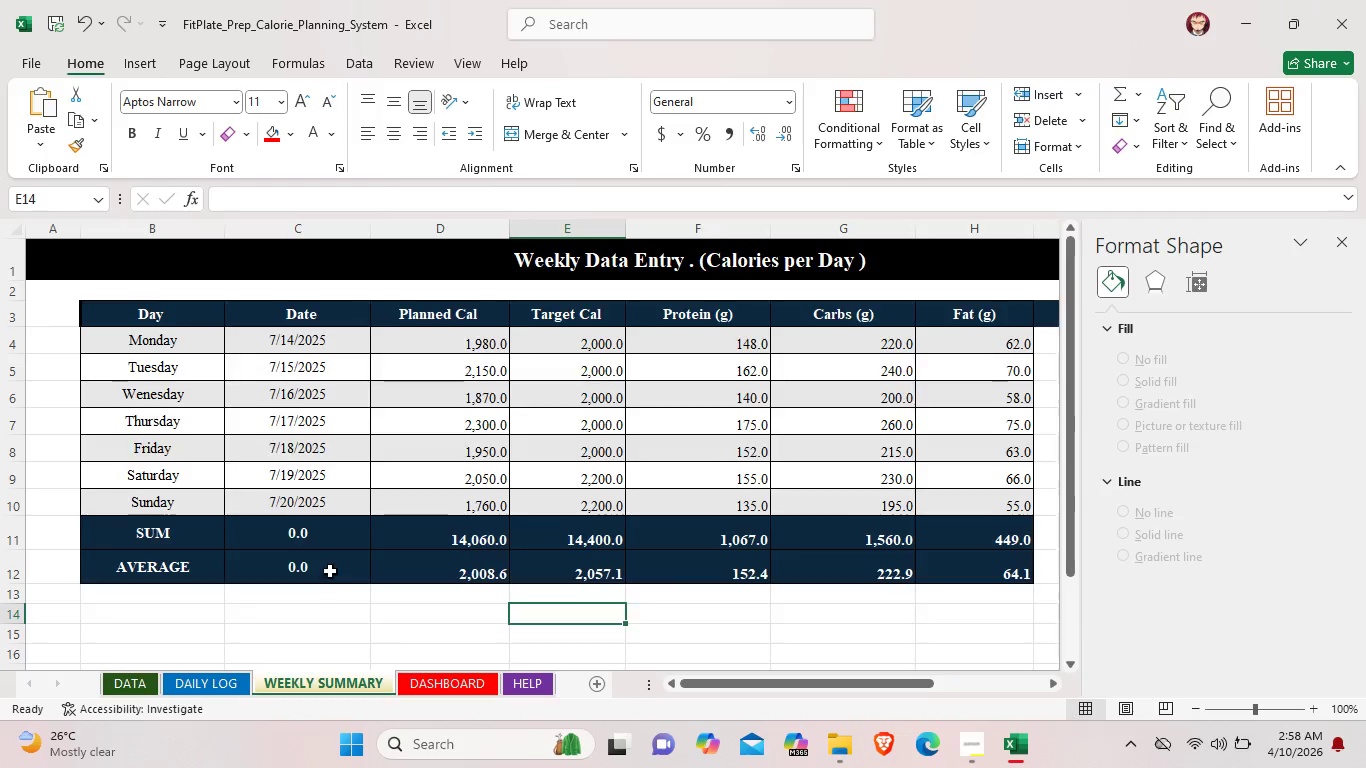 
scroll: coordinate [316, 580], scroll_direction: down, amount: 9.0
 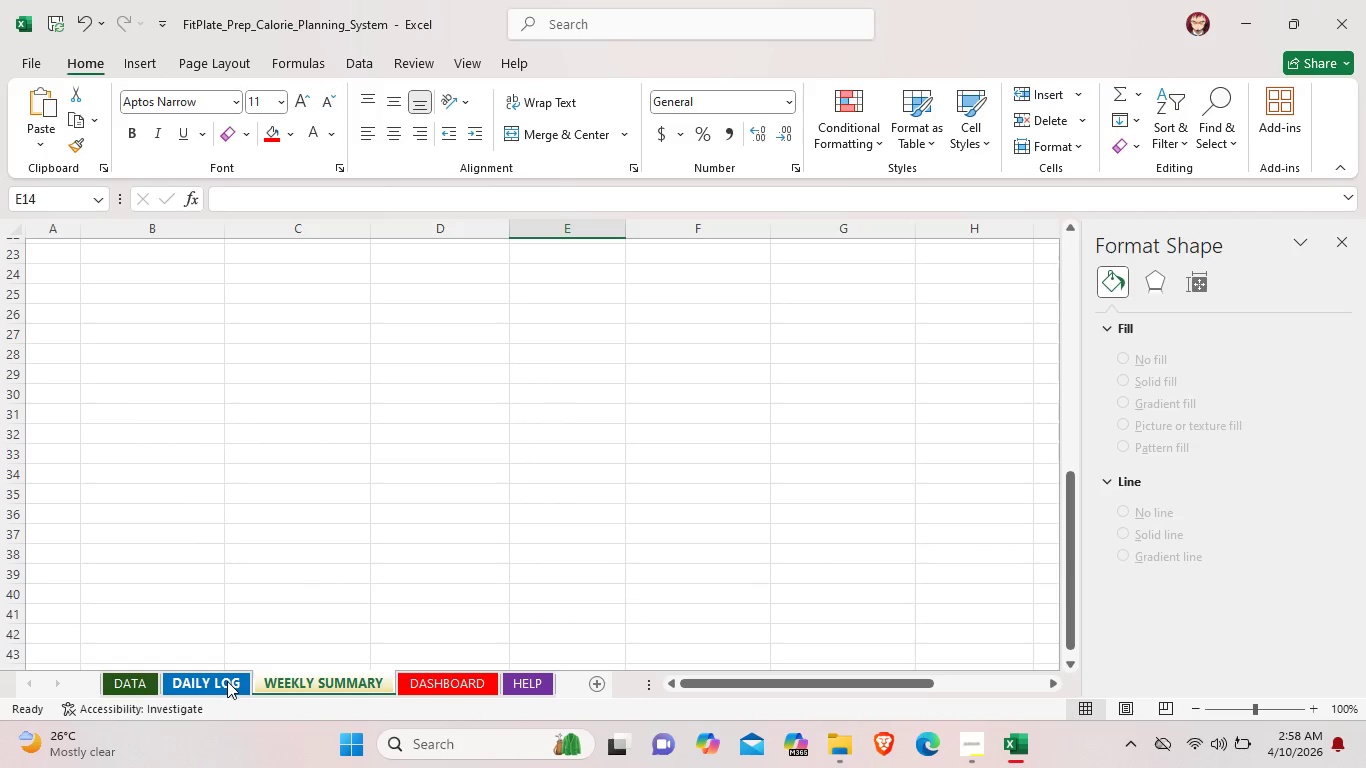 
left_click([227, 681])
 